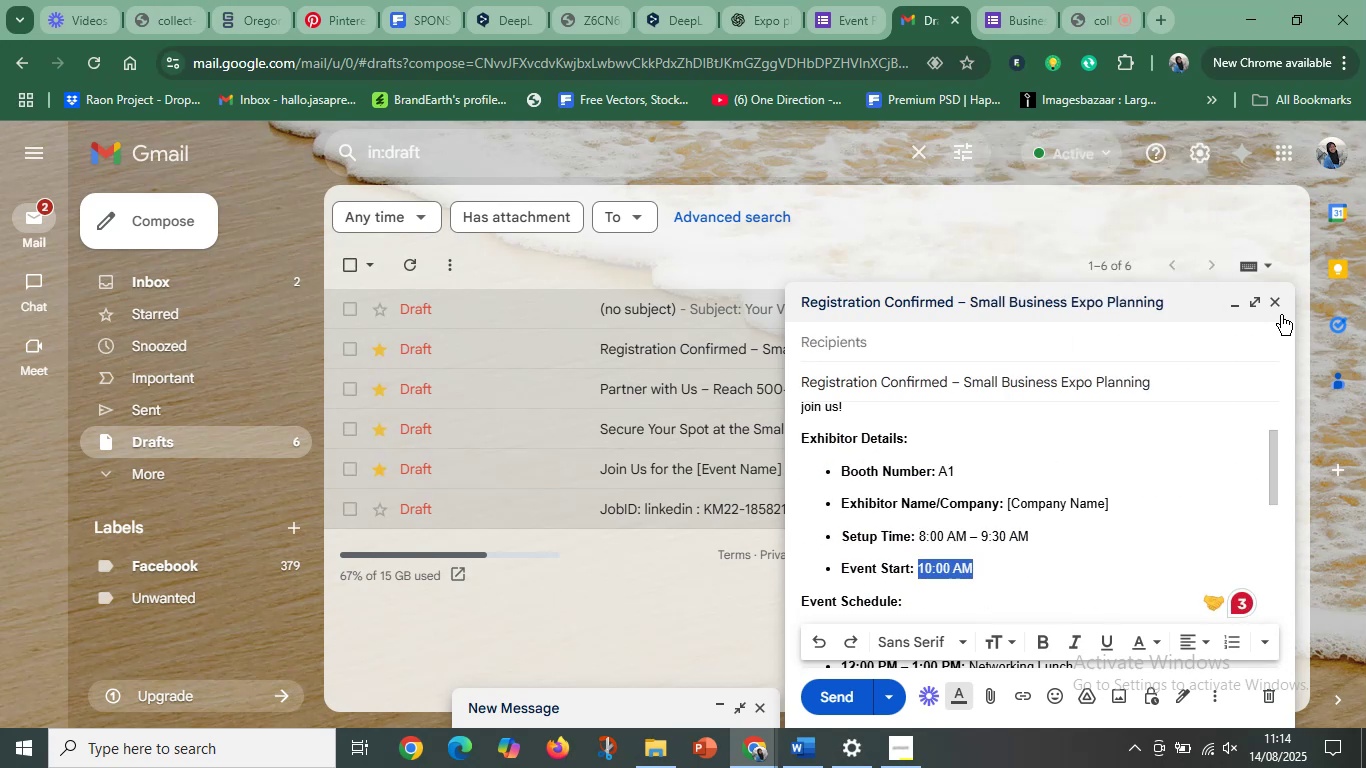 
left_click([1270, 300])
 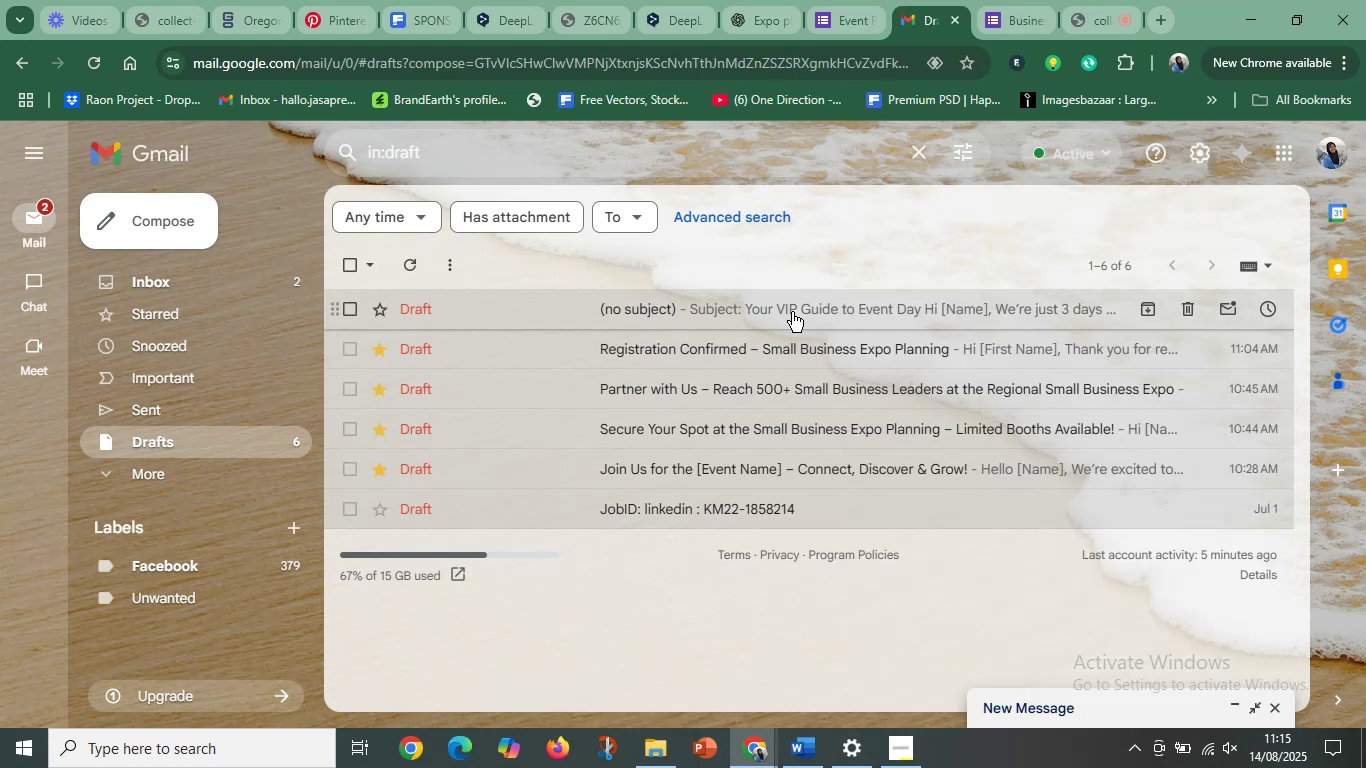 
left_click([767, 309])
 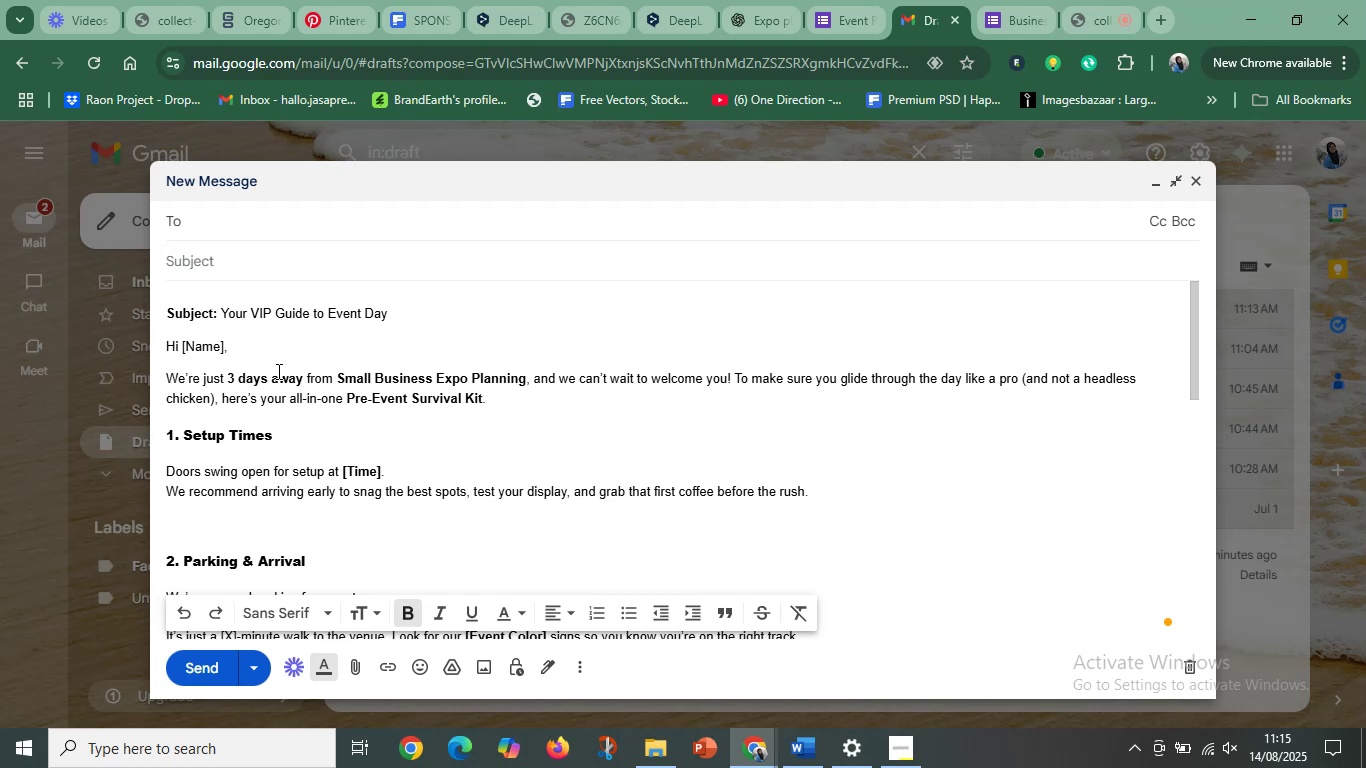 
left_click([275, 354])
 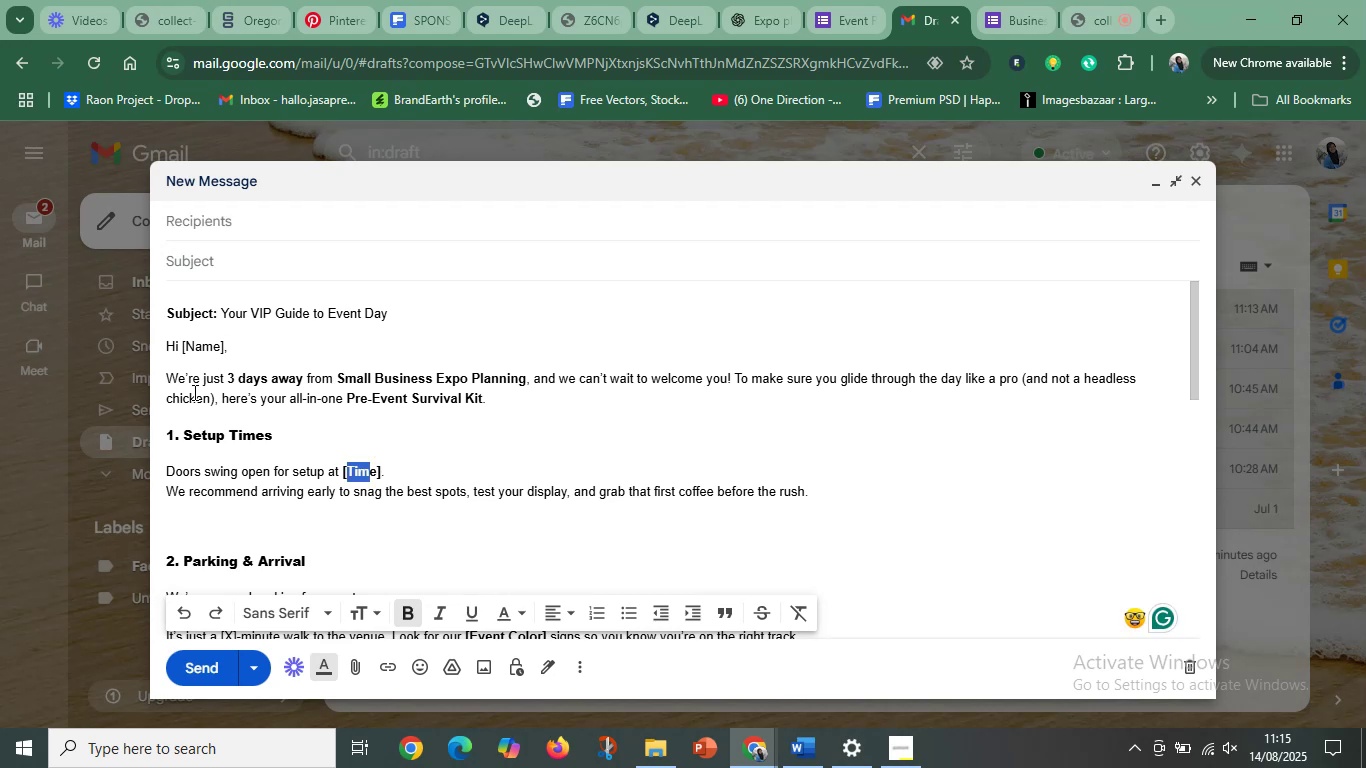 
scroll: coordinate [446, 482], scroll_direction: down, amount: 2.0
 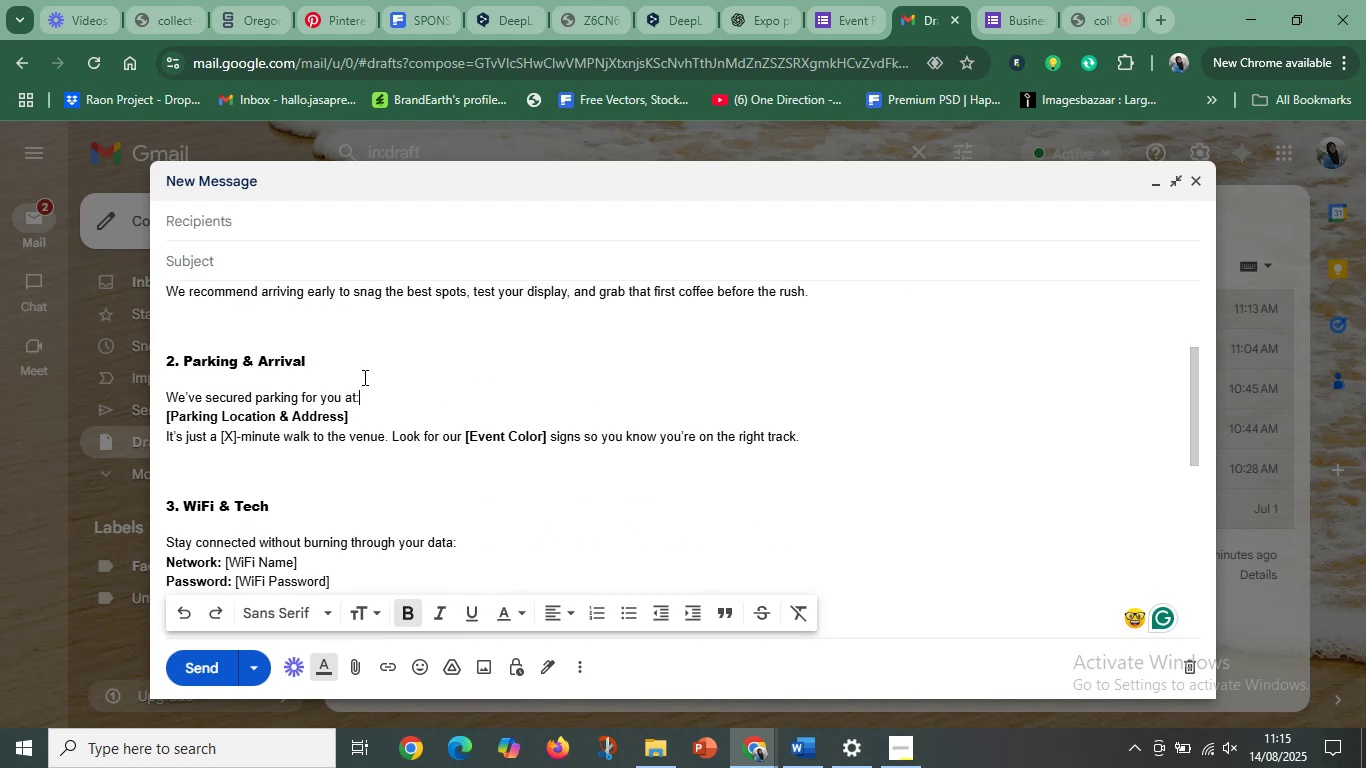 
scroll: coordinate [365, 377], scroll_direction: up, amount: 2.0
 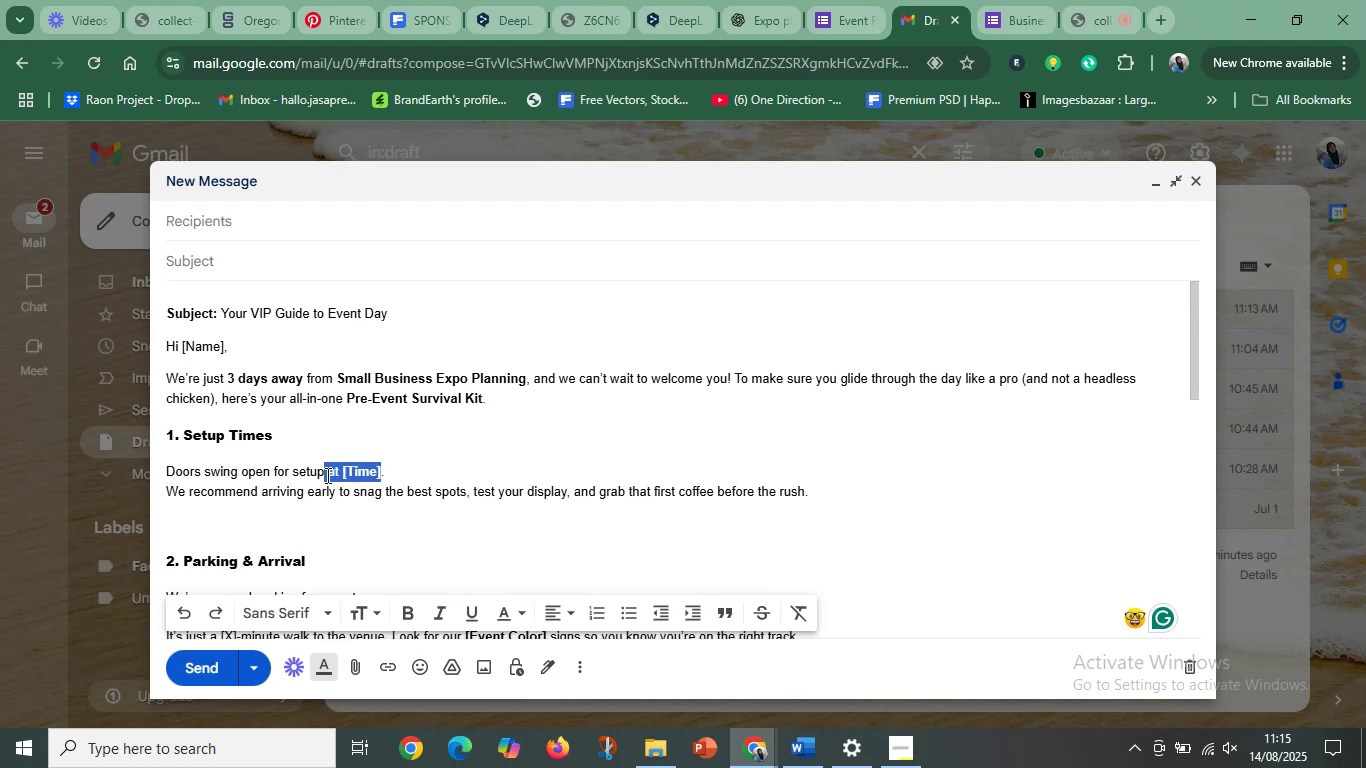 
key(Control+V)
 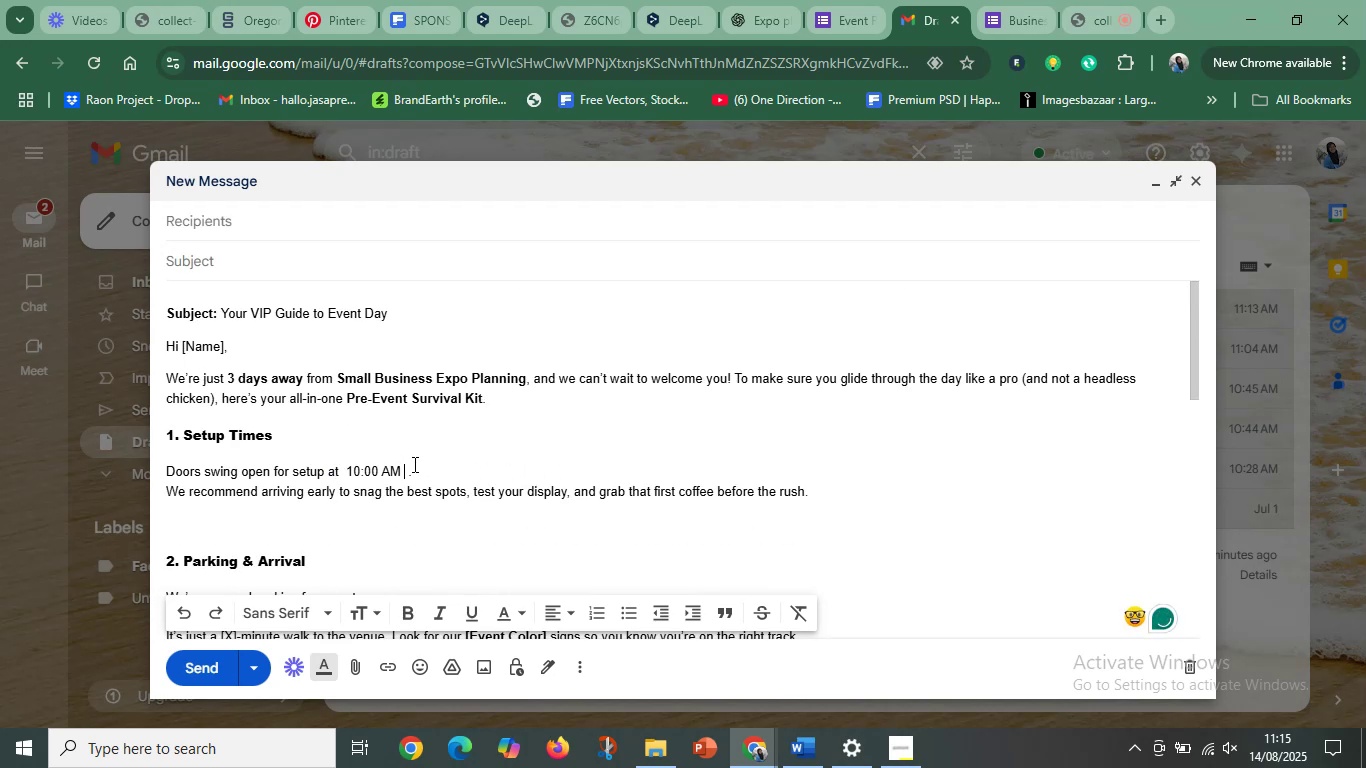 
key(Backspace)
 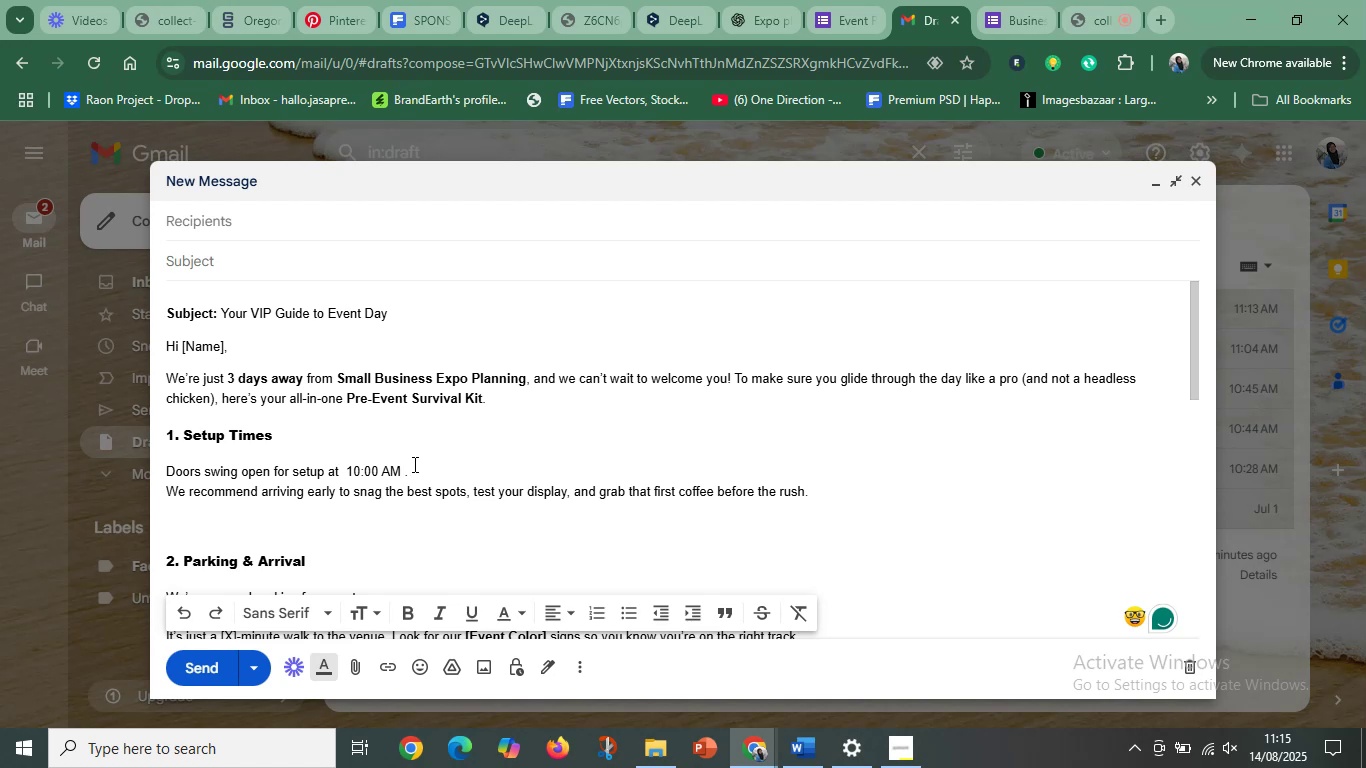 
key(Delete)
 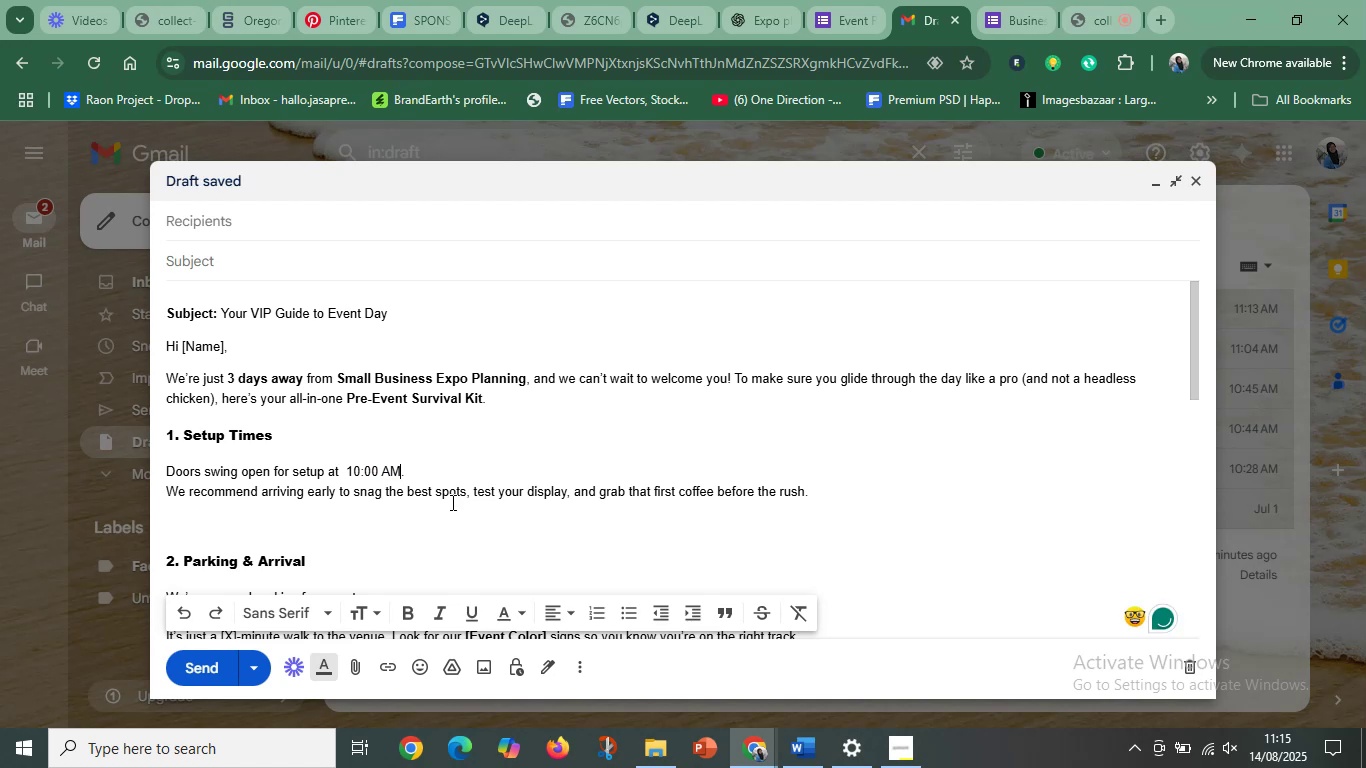 
left_click([441, 468])
 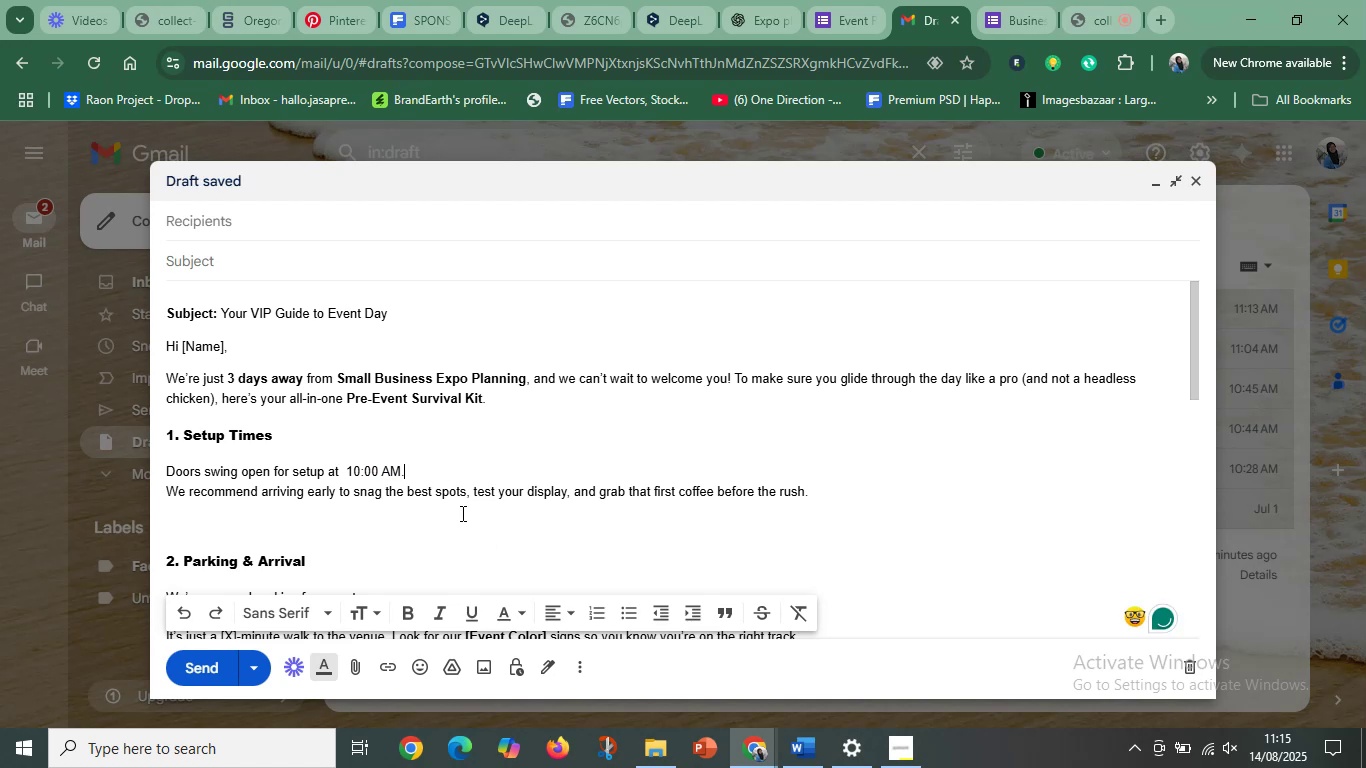 
scroll: coordinate [462, 514], scroll_direction: down, amount: 1.0
 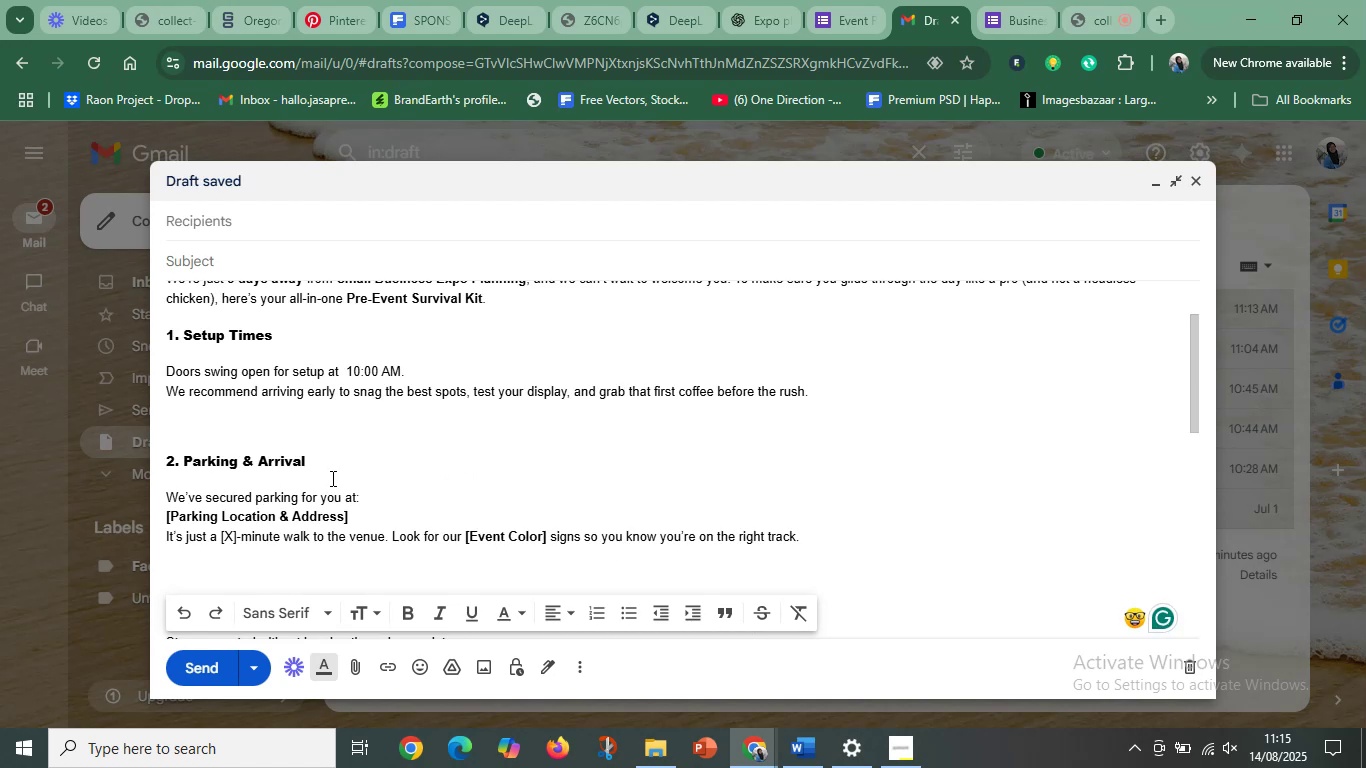 
left_click([394, 496])
 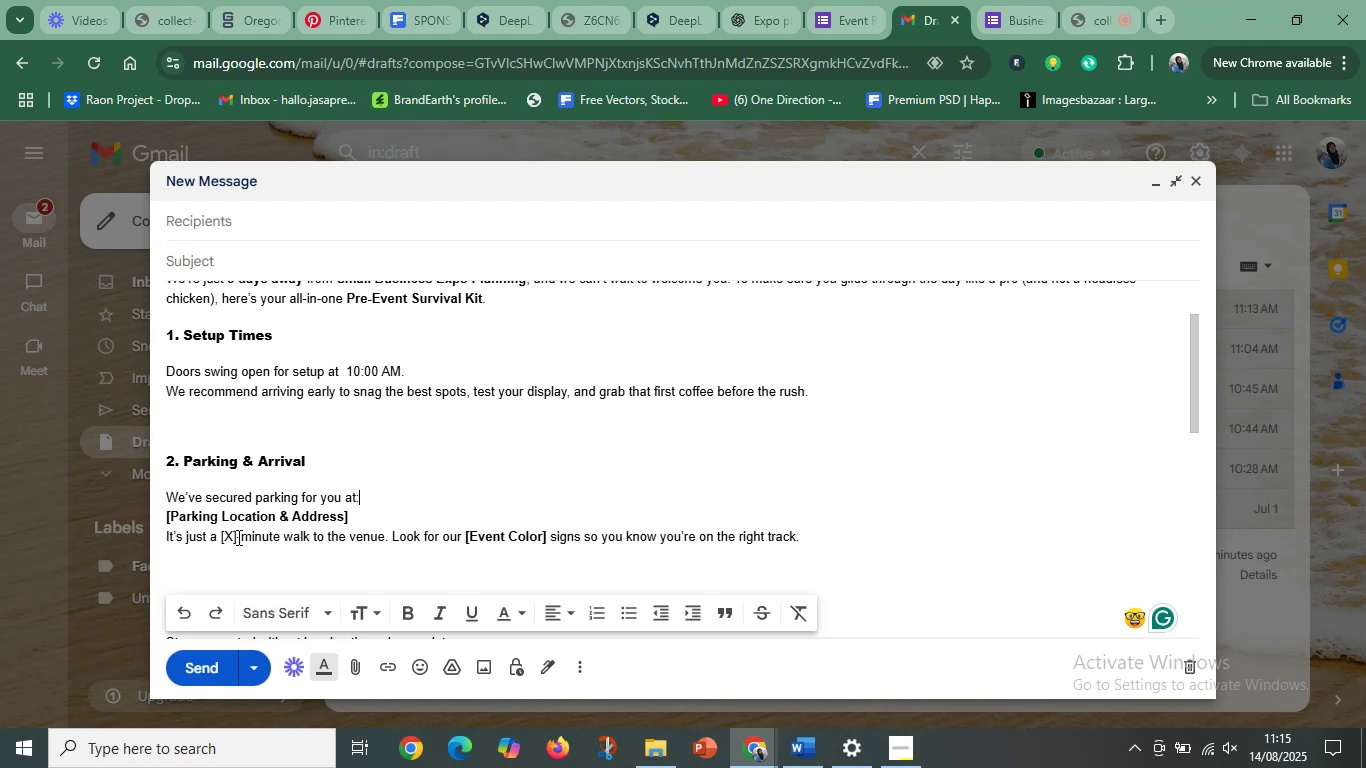 
left_click([237, 537])
 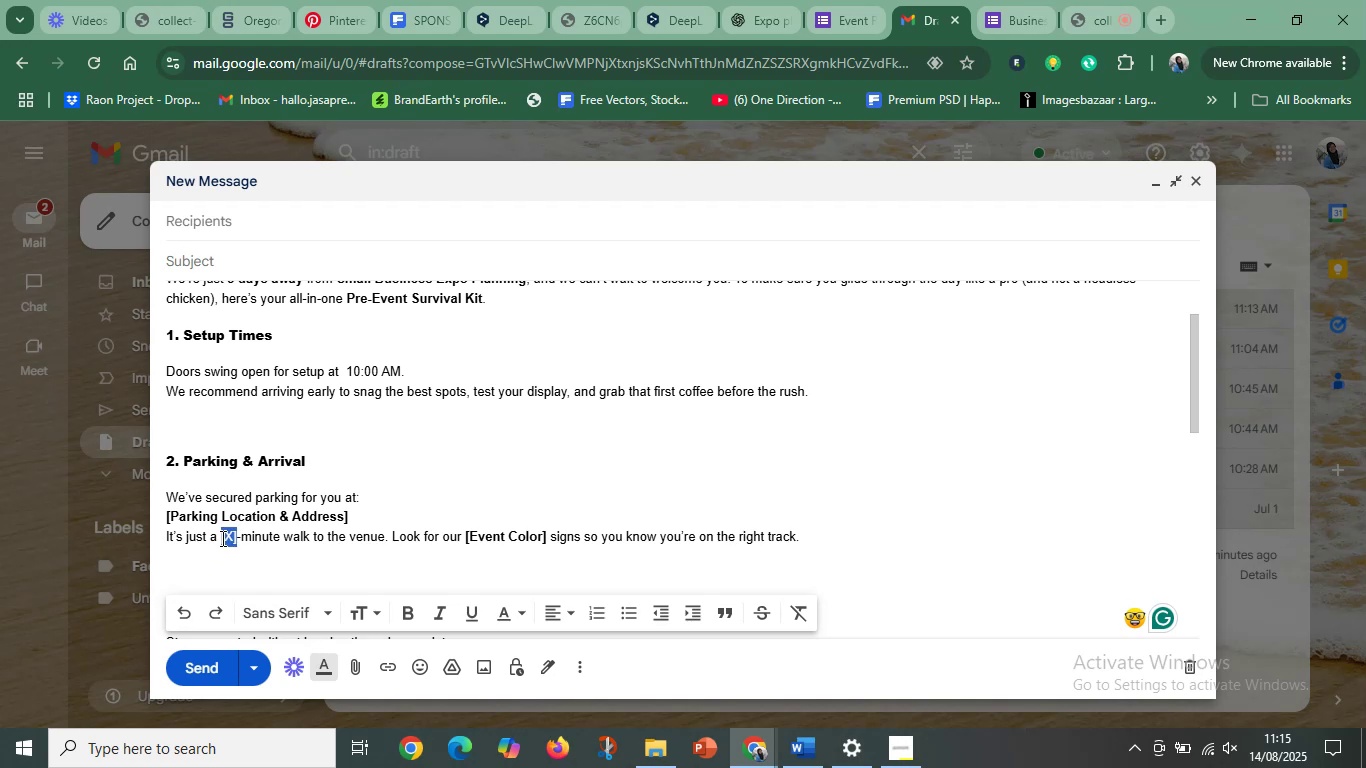 
wait(5.38)
 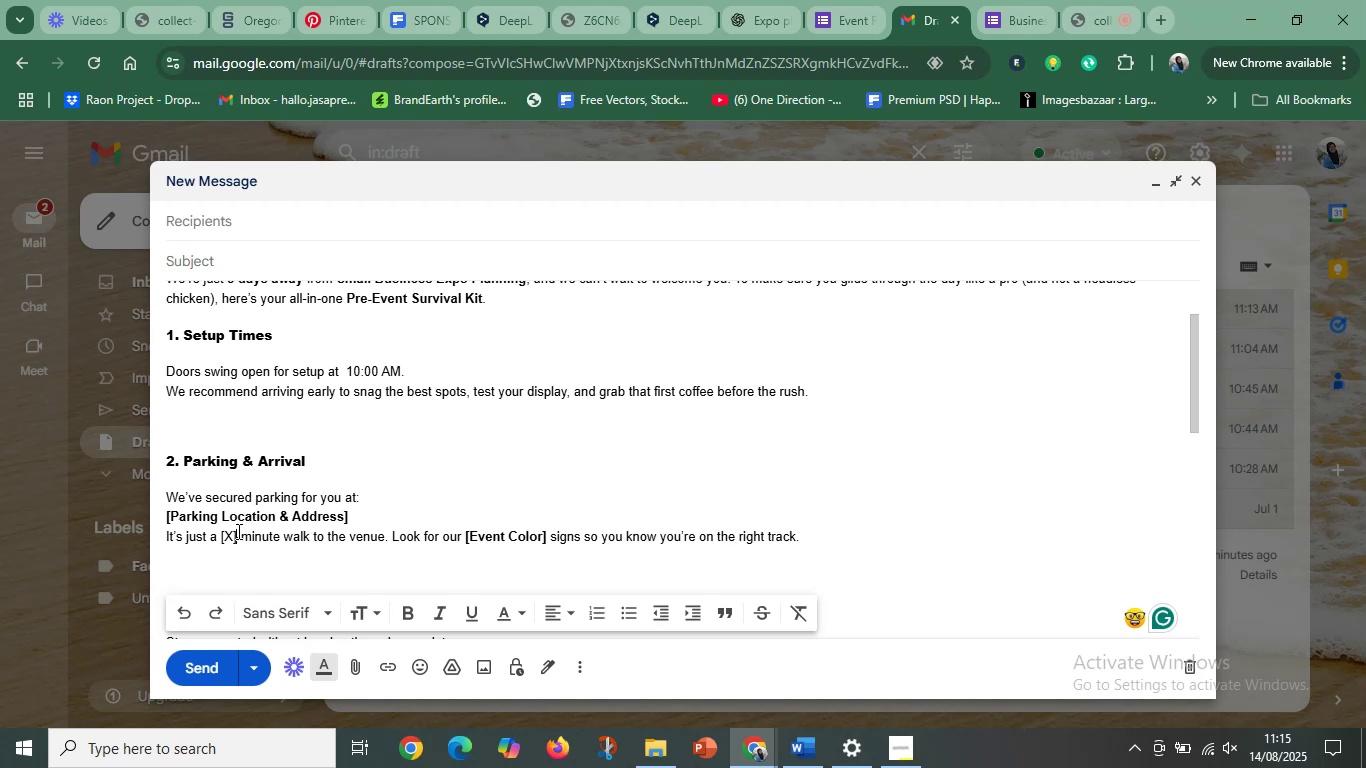 
key(3)
 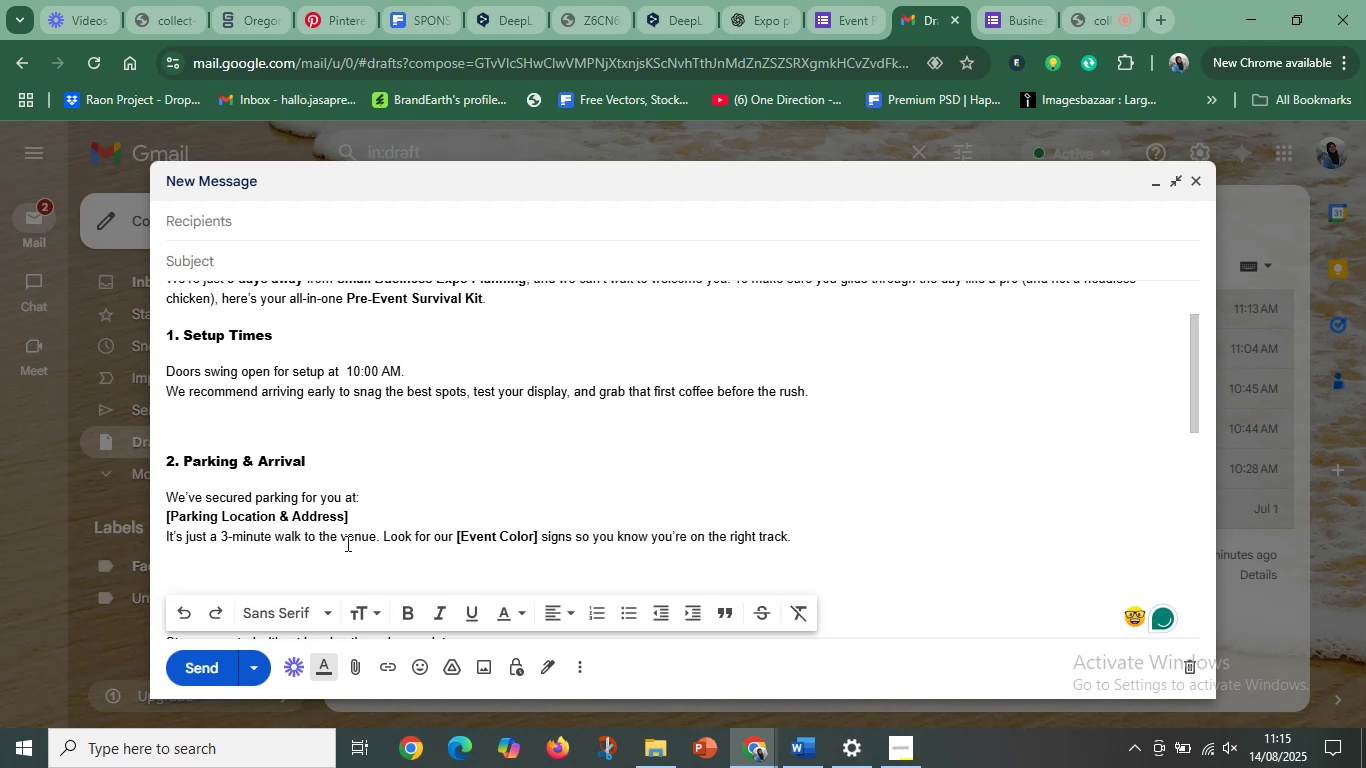 
key(Space)
 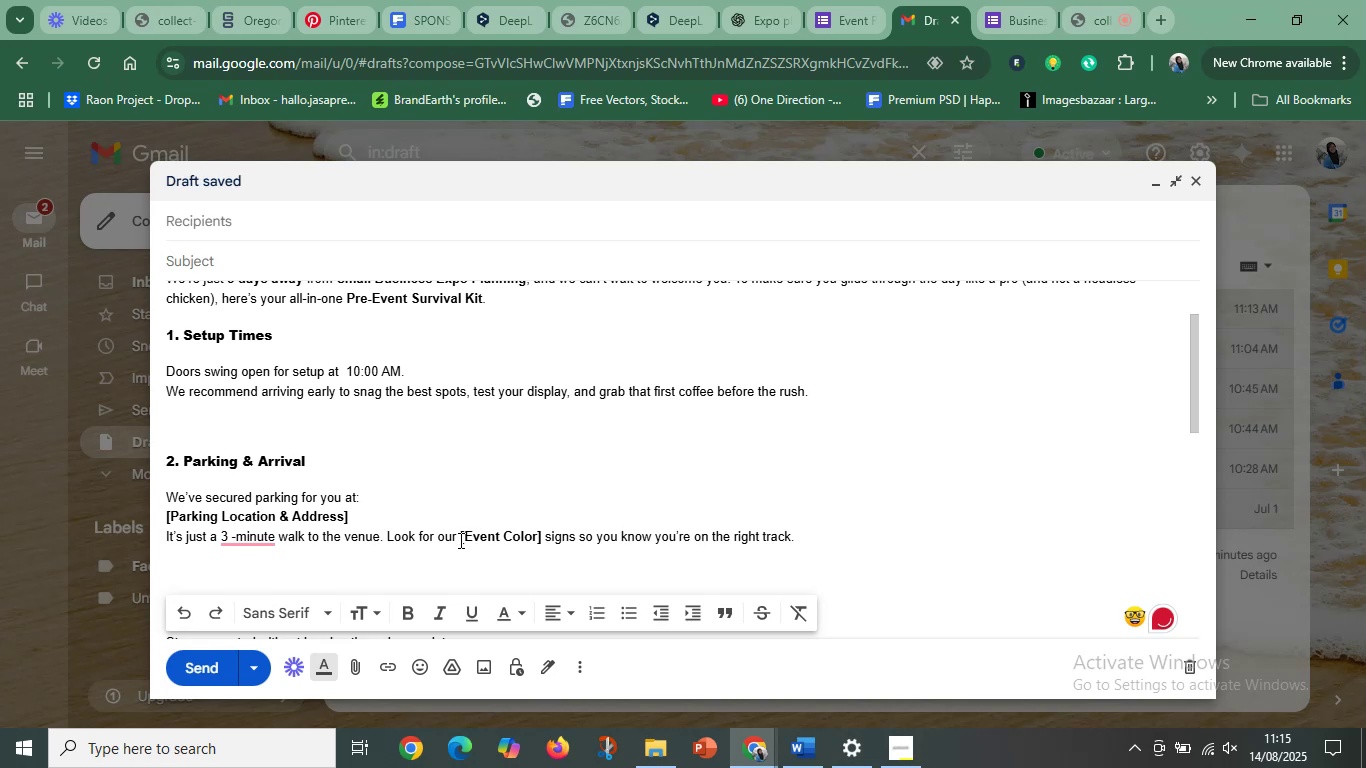 
wait(9.47)
 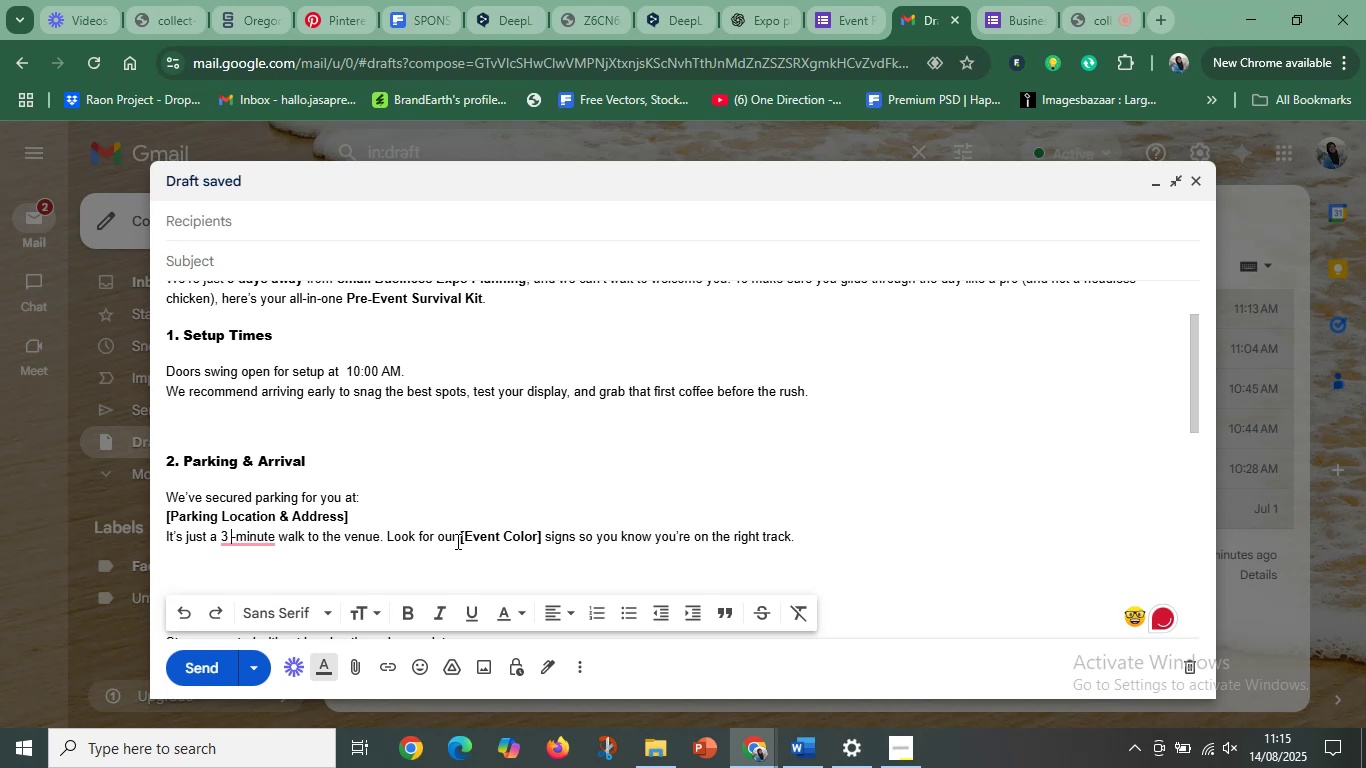 
key(Control+C)
 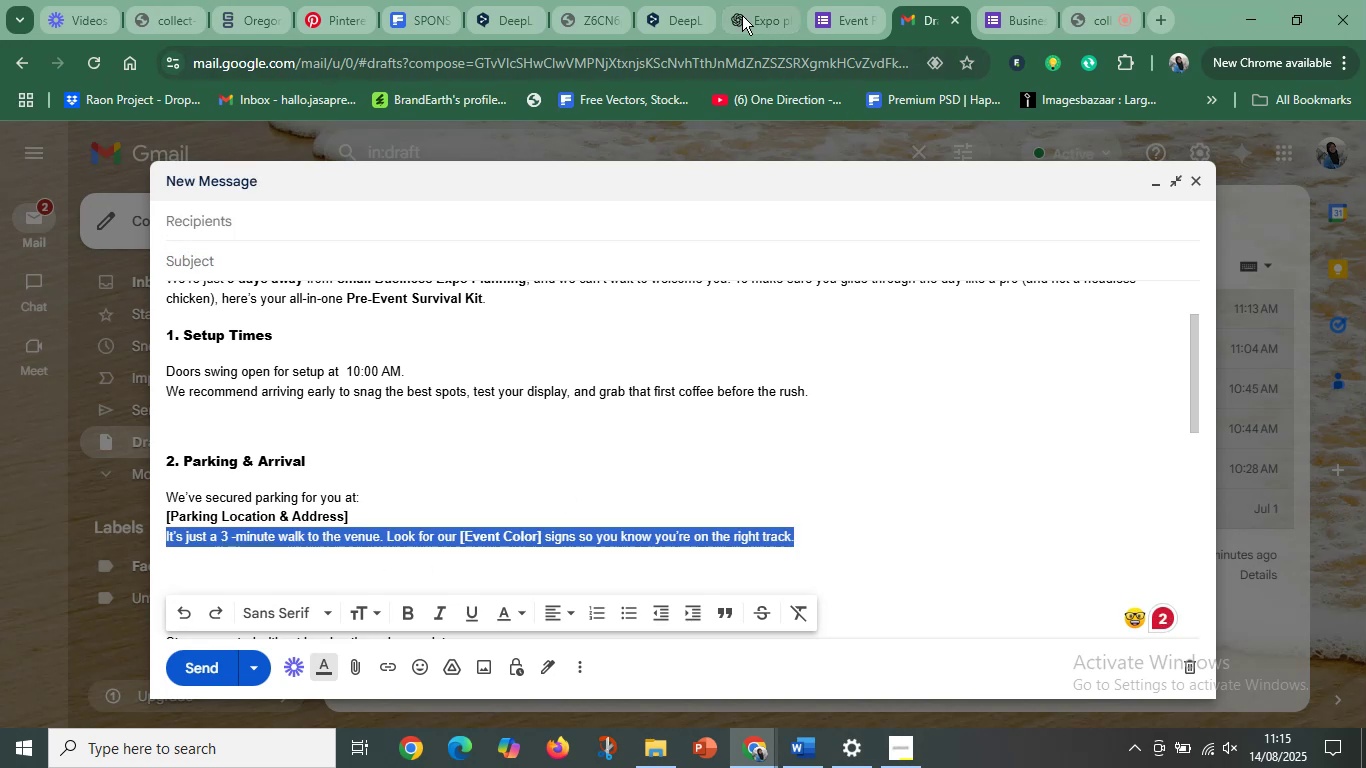 
left_click([682, 0])
 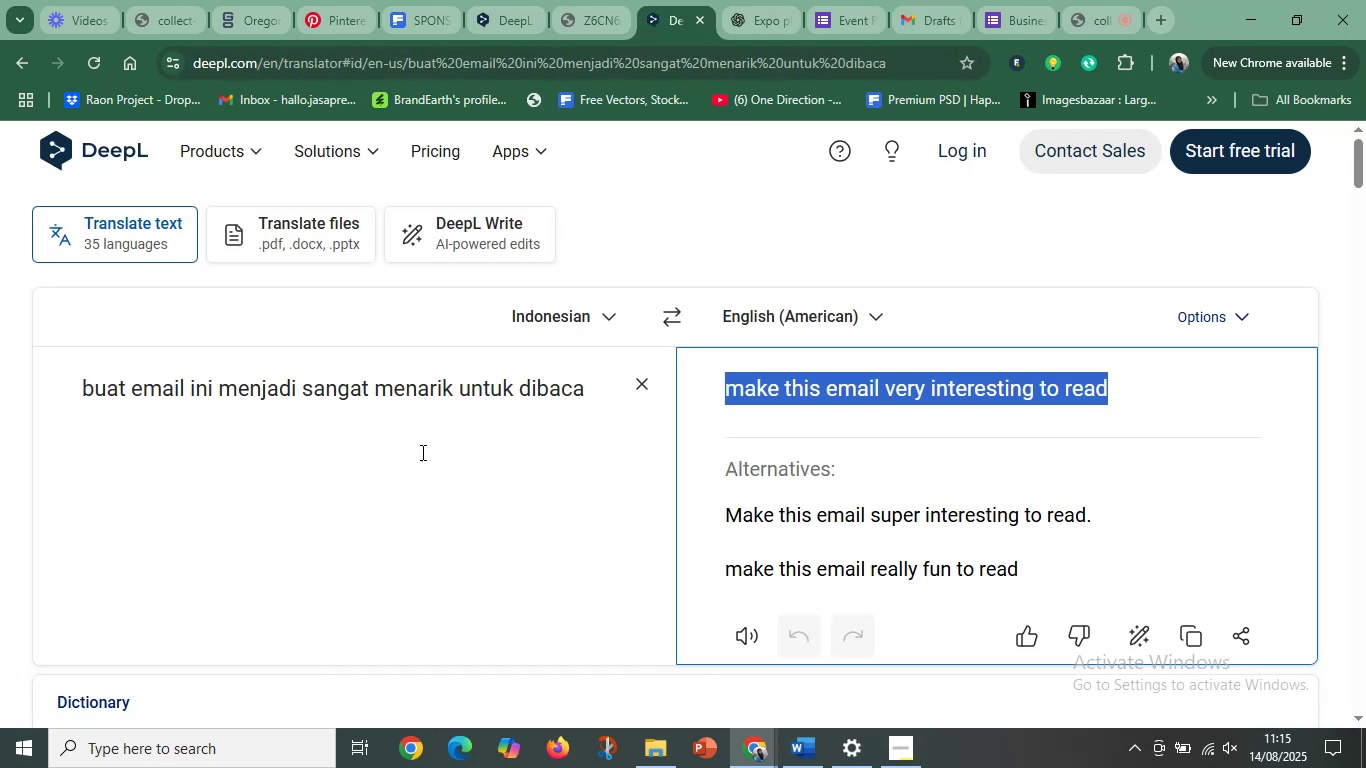 
key(Control+A)
 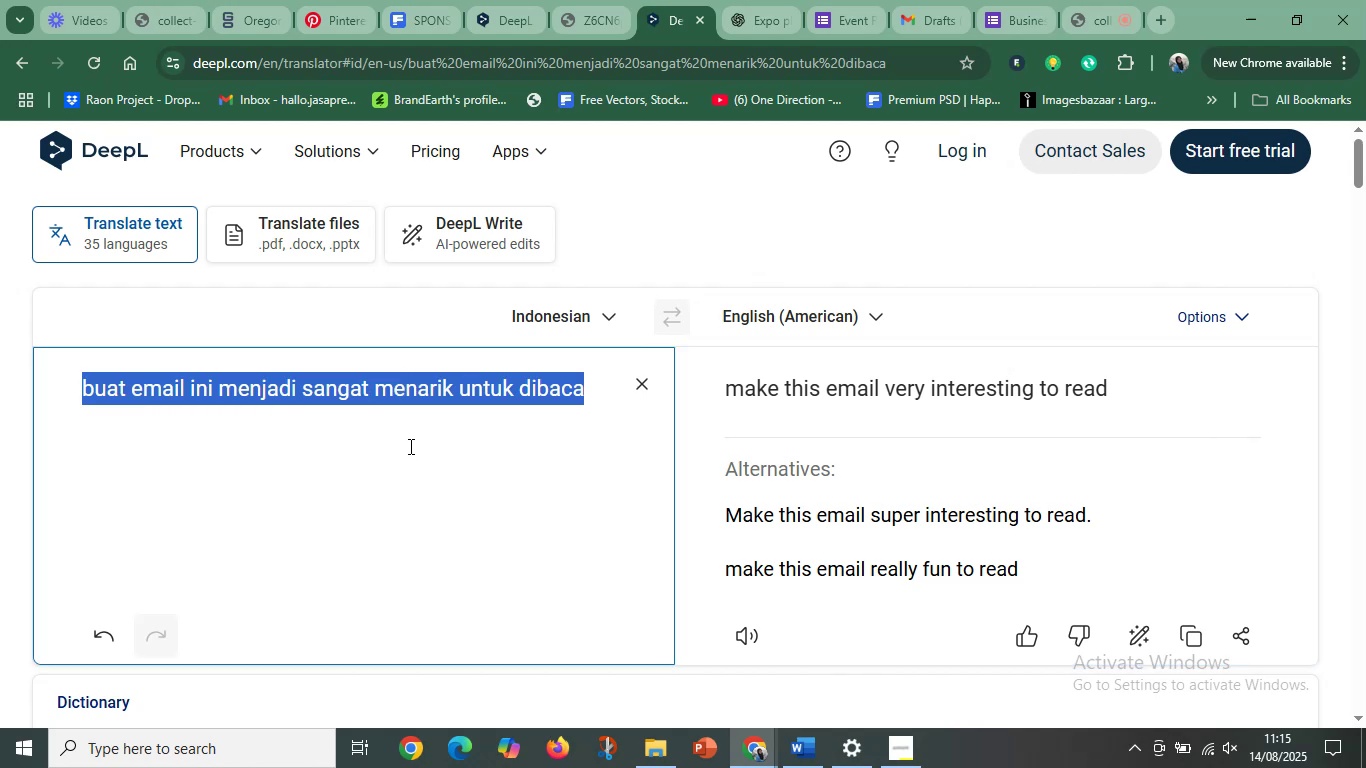 
key(Control+V)
 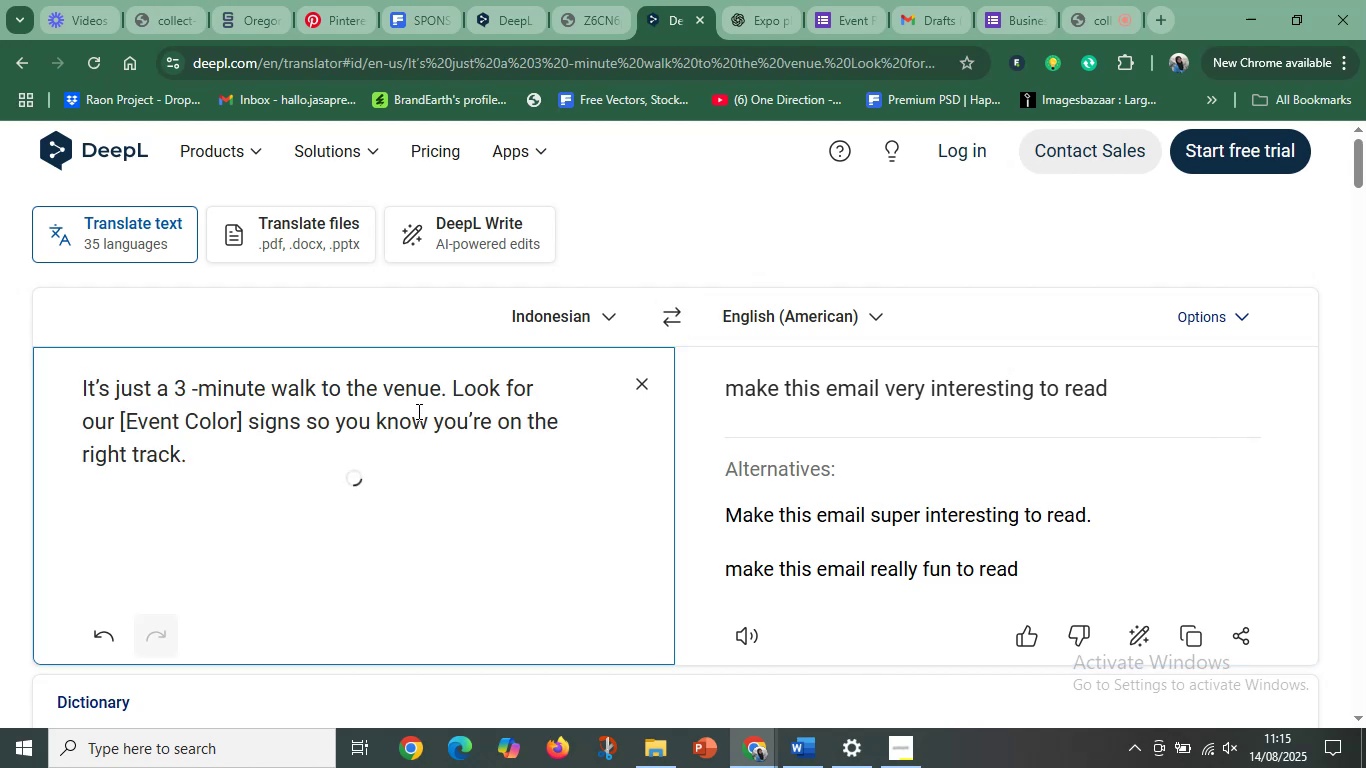 
wait(5.99)
 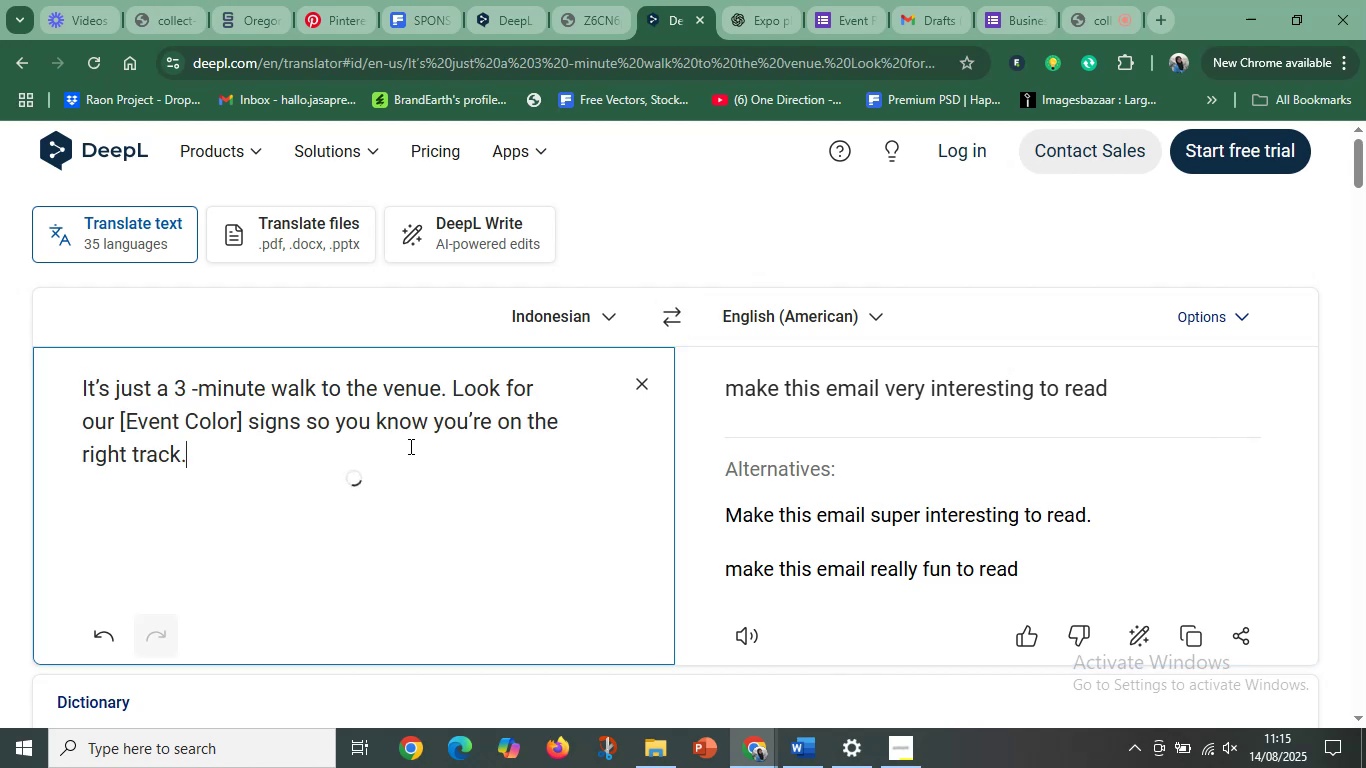 
left_click([454, 433])
 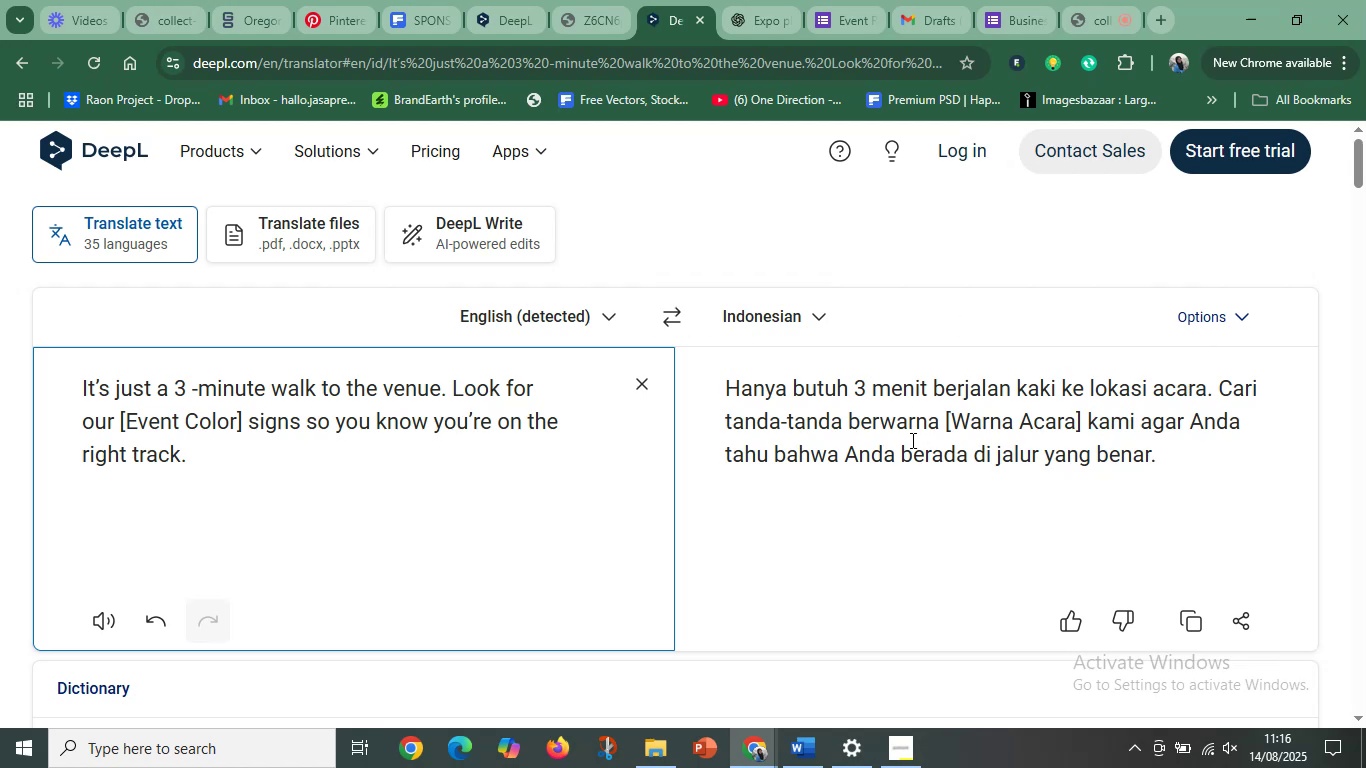 
wait(17.29)
 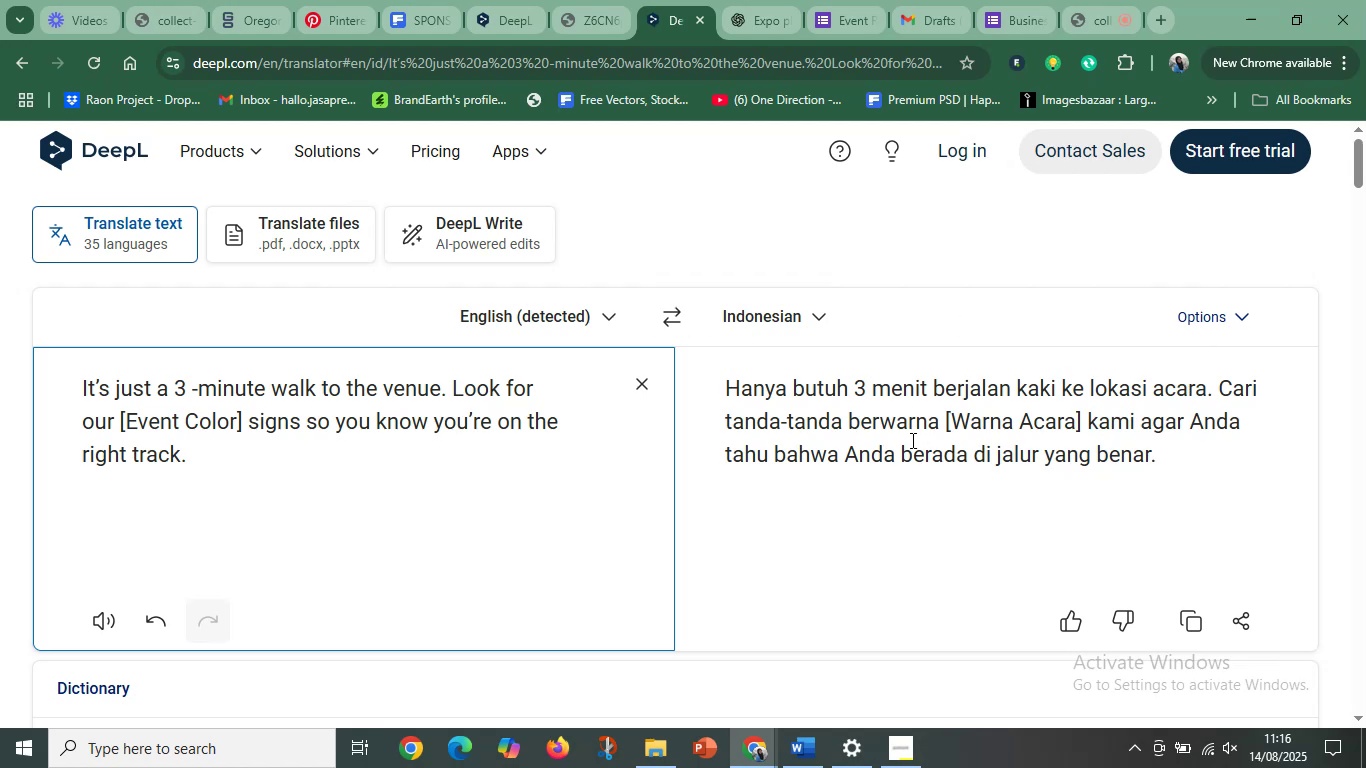 
left_click([1239, 0])
 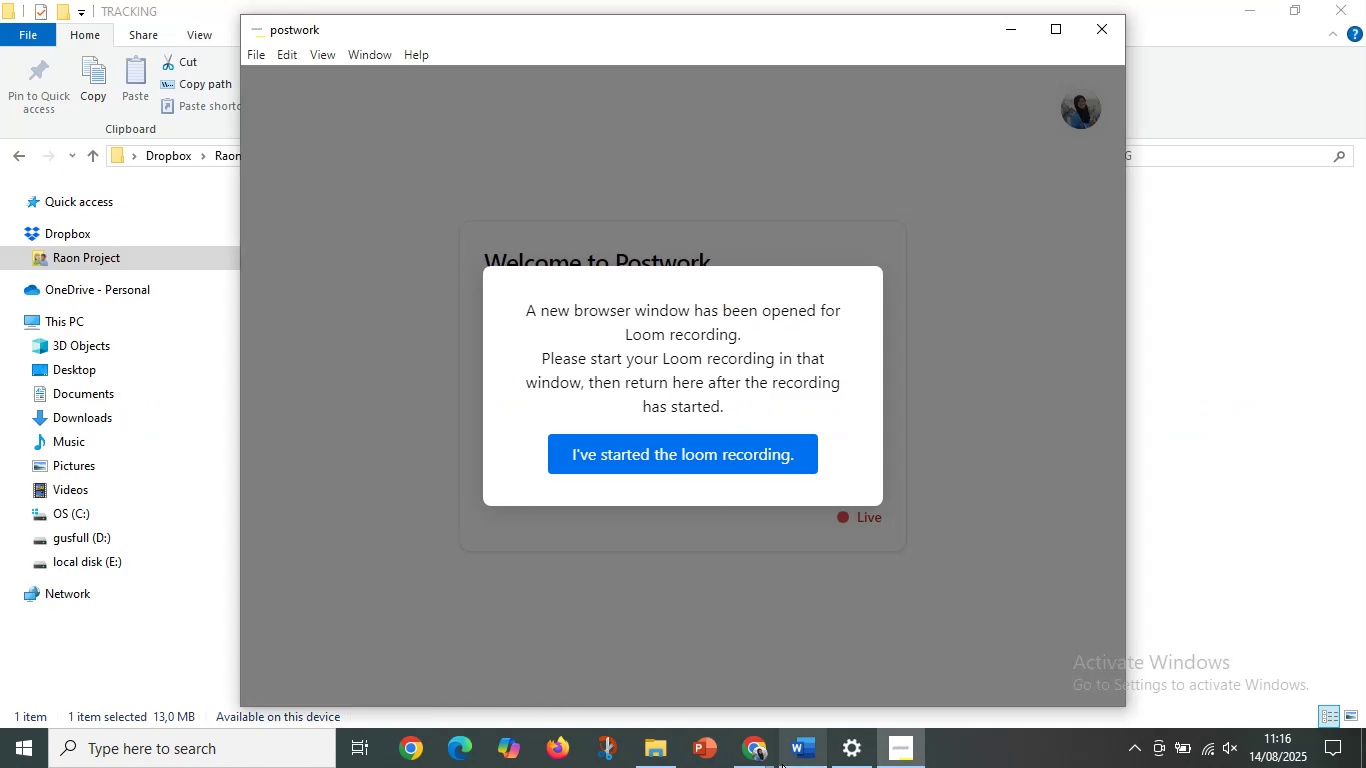 
left_click([757, 762])
 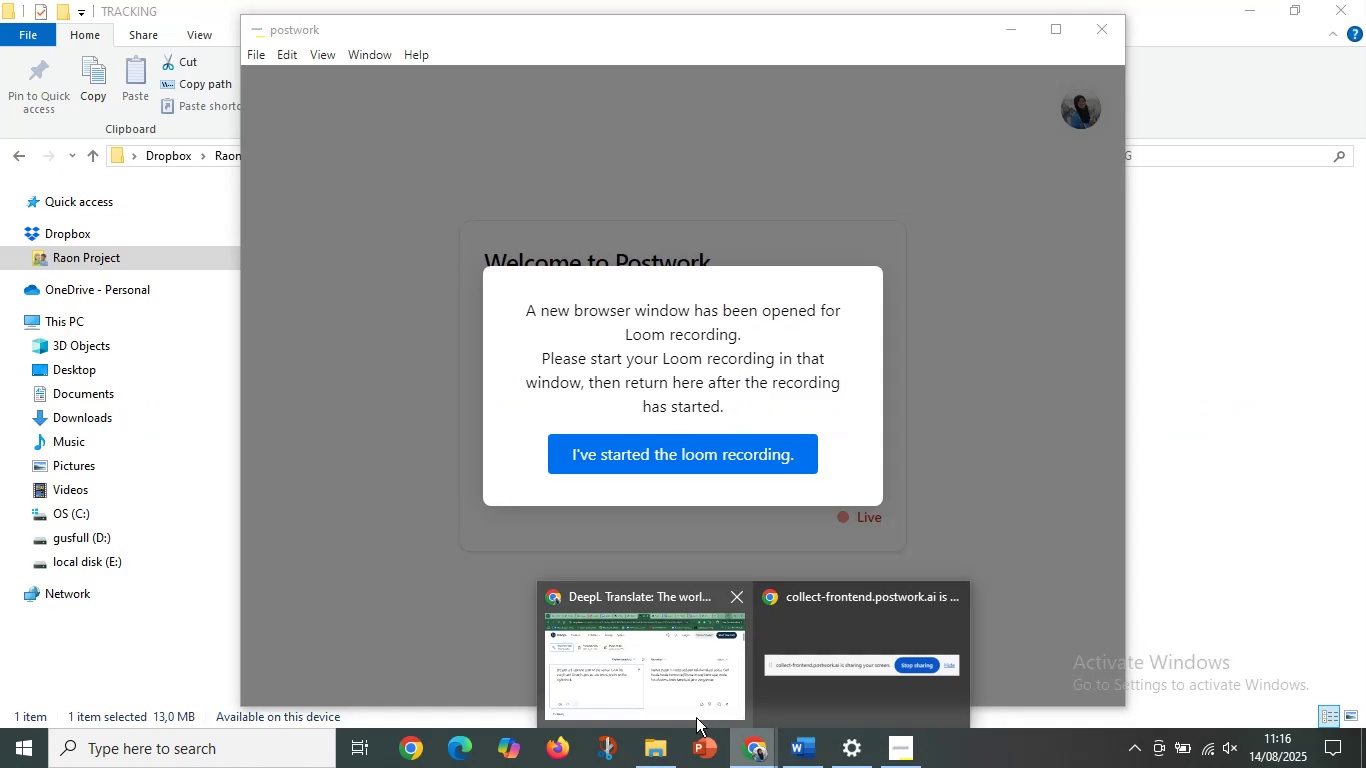 
left_click([676, 709])
 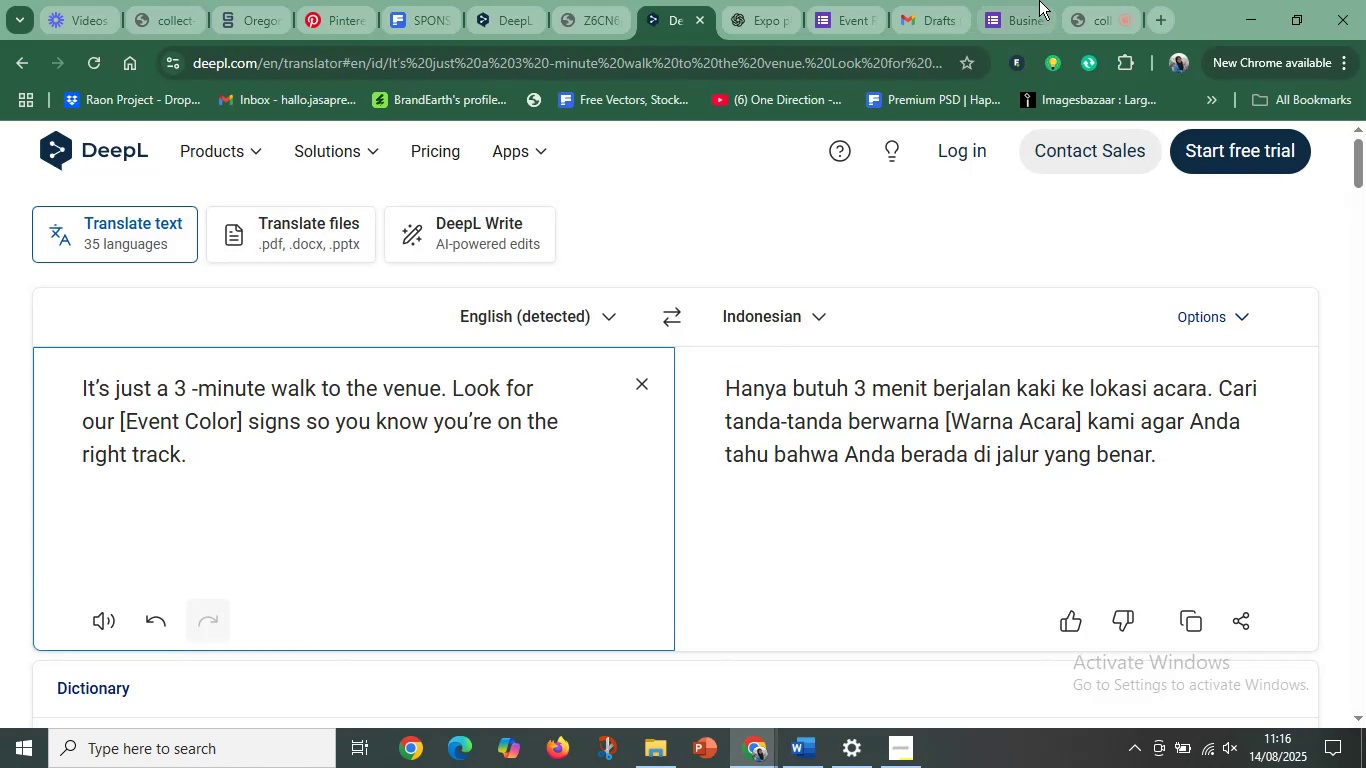 
left_click([1021, 0])
 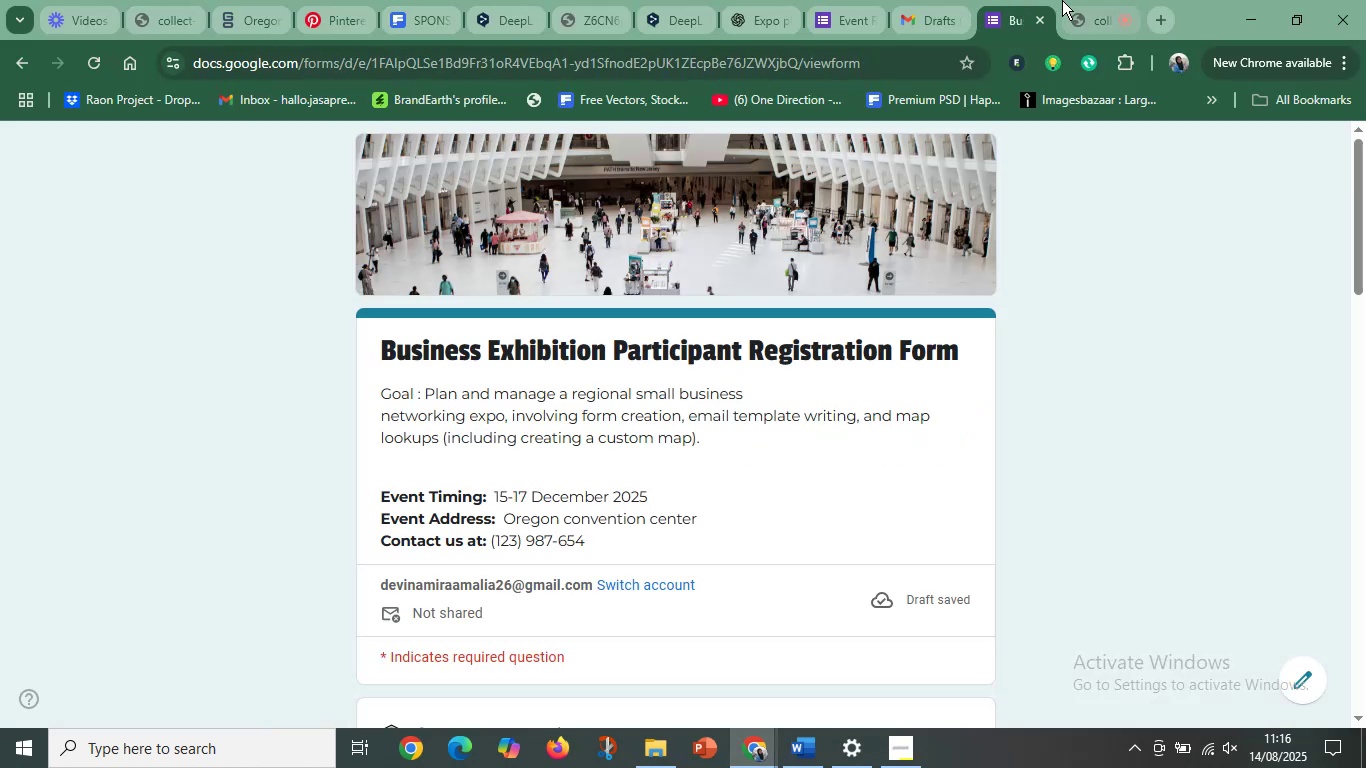 
left_click([1065, 1])
 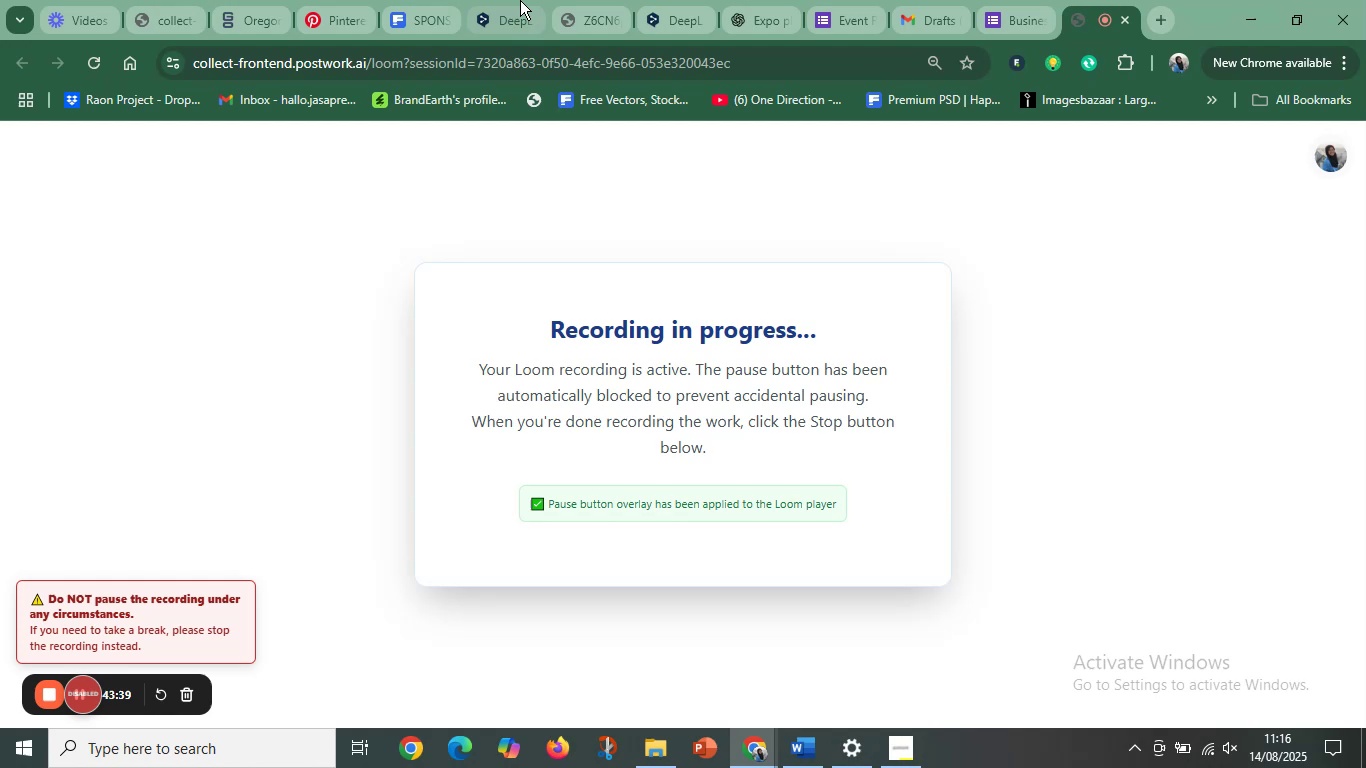 
left_click([516, 0])
 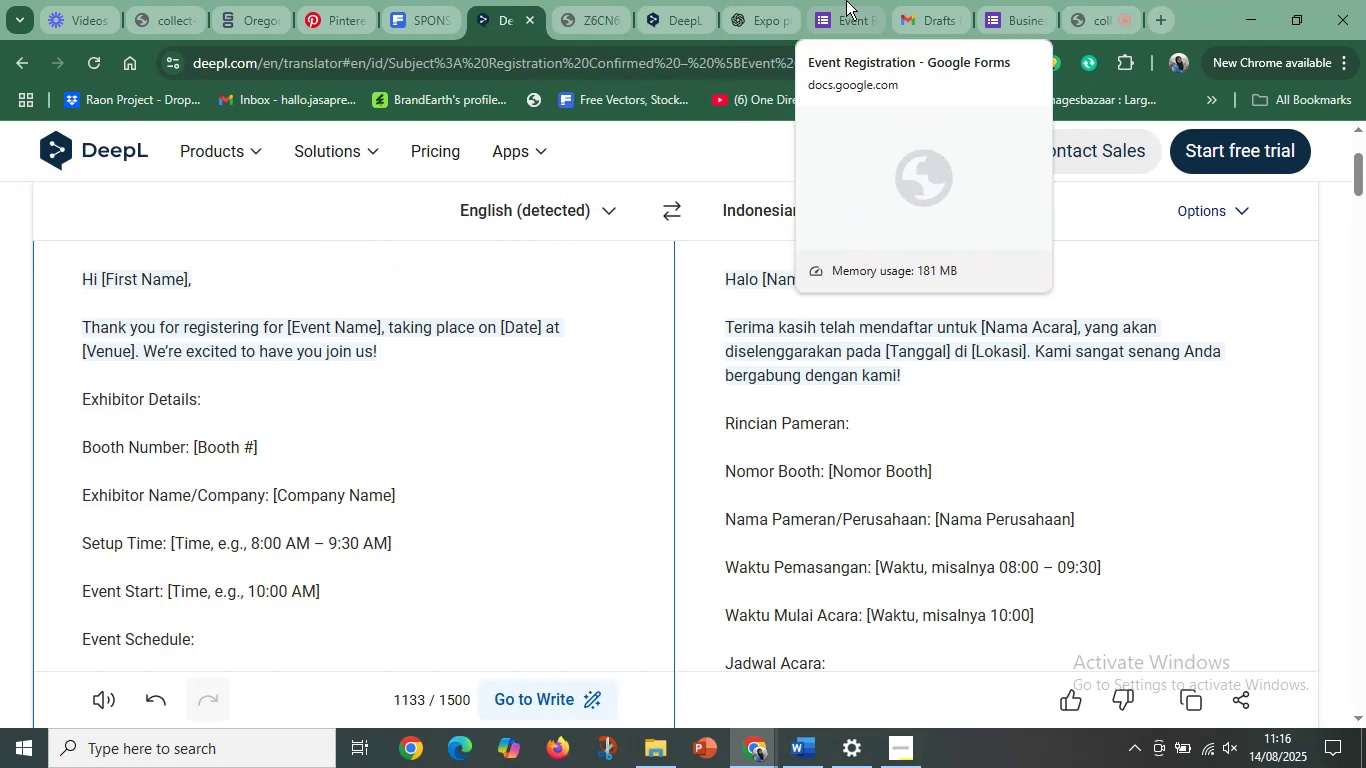 
left_click([912, 0])
 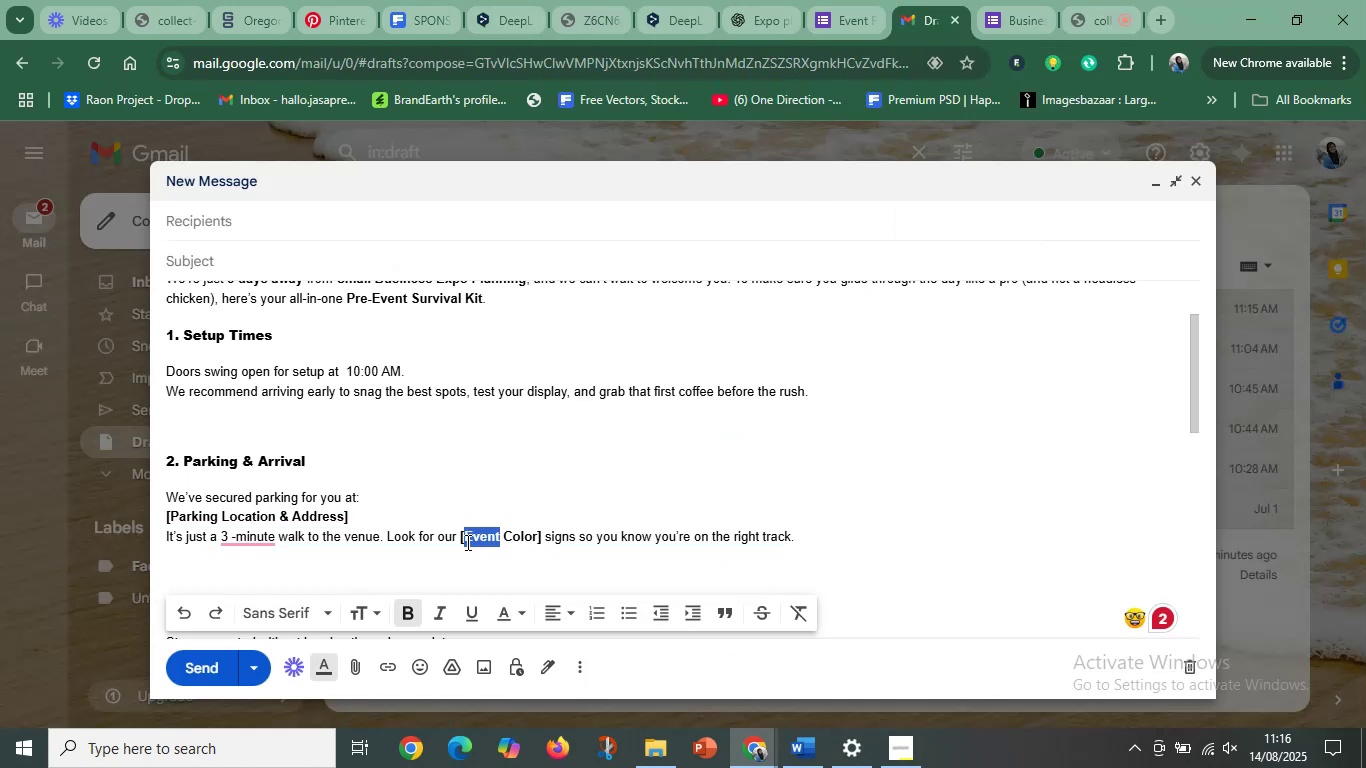 
wait(5.85)
 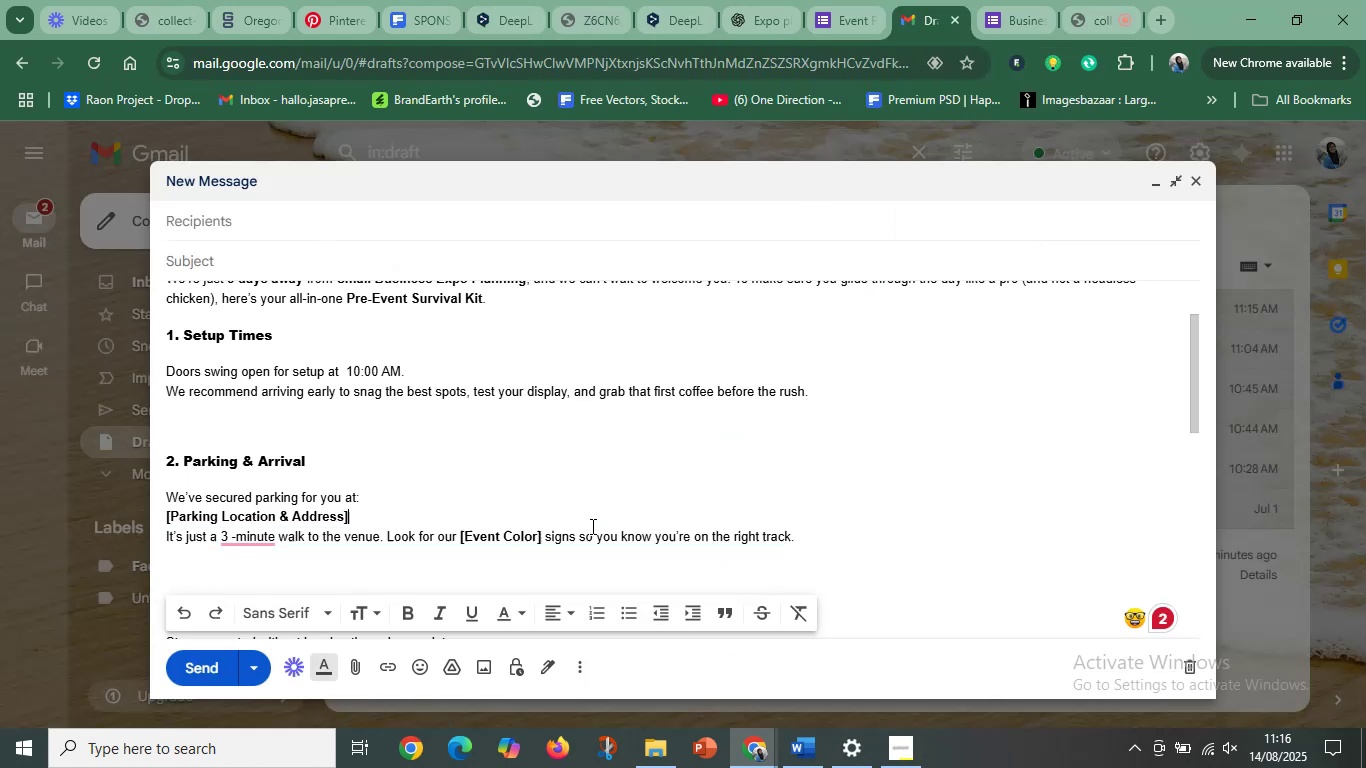 
type(Blue)
 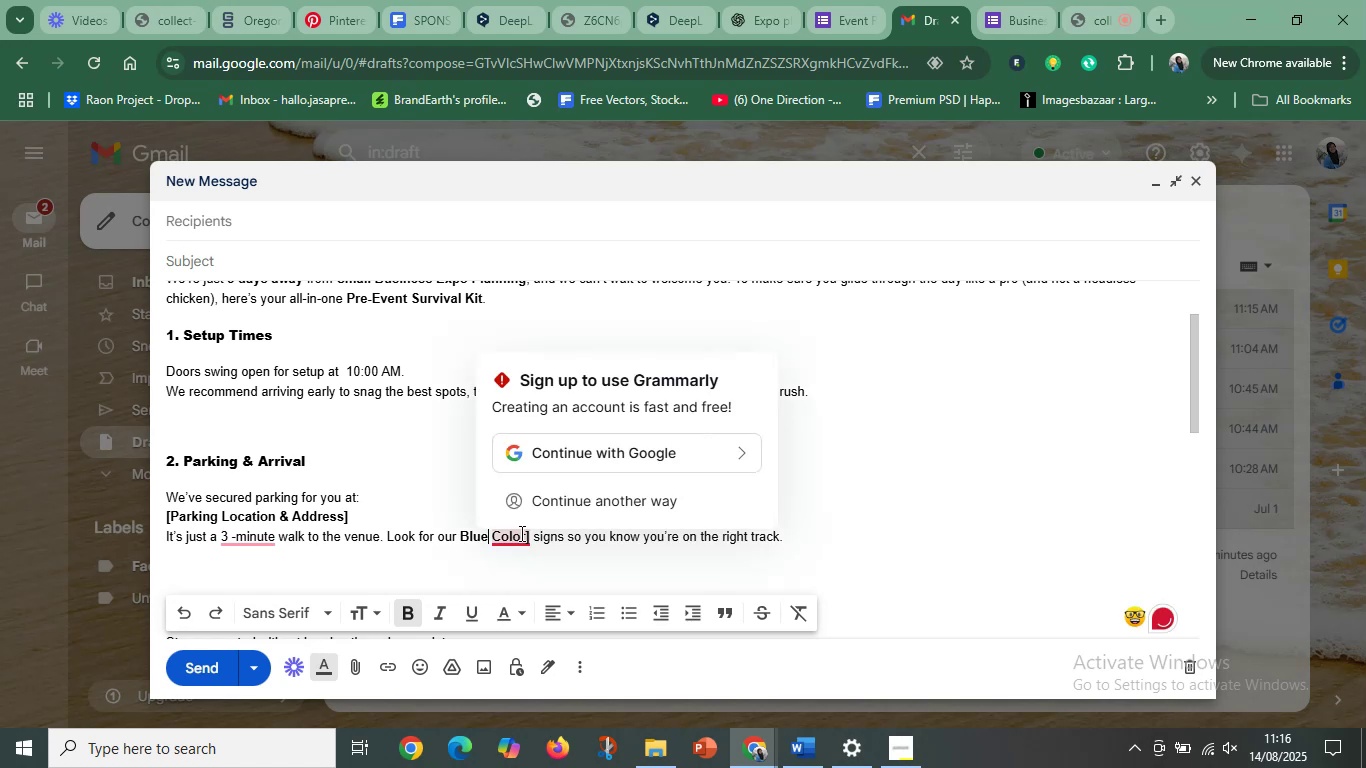 
left_click([528, 537])
 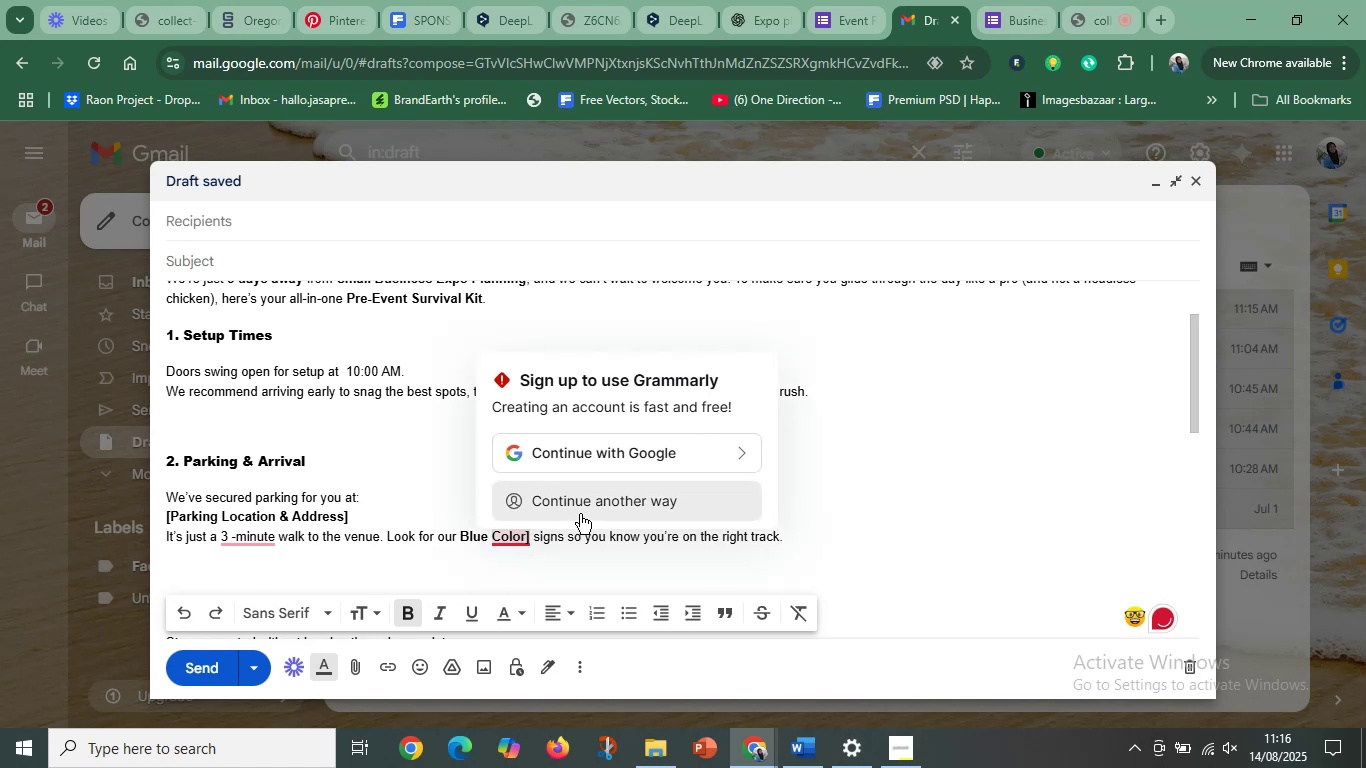 
key(Backspace)
 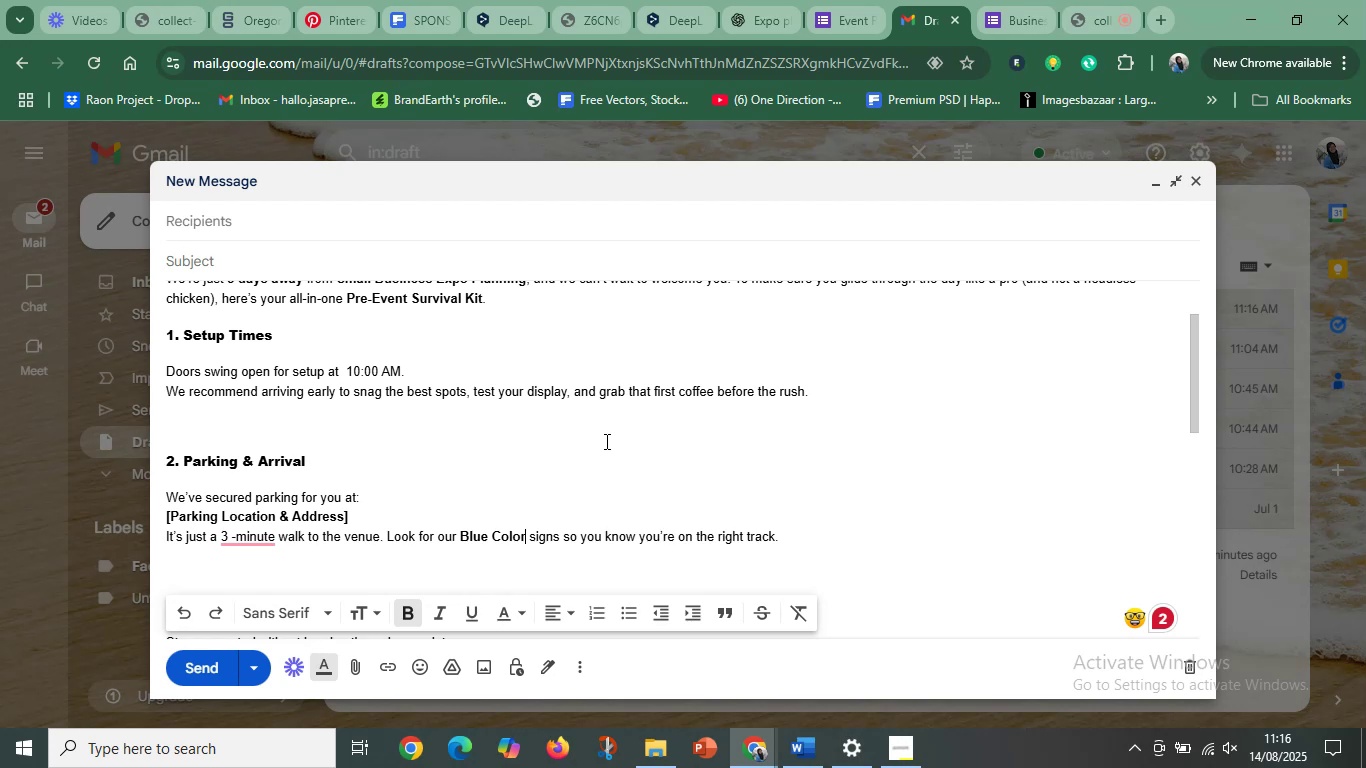 
wait(23.15)
 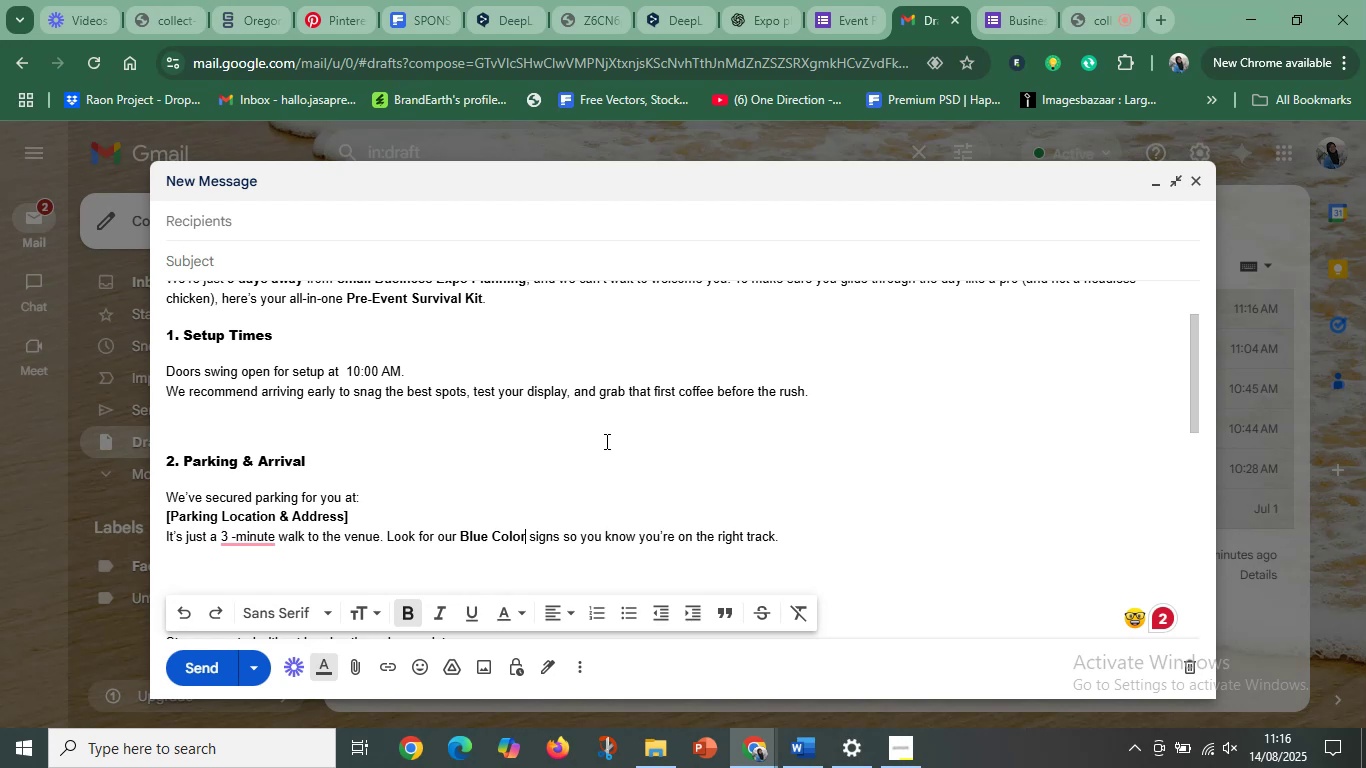 
left_click([408, 494])
 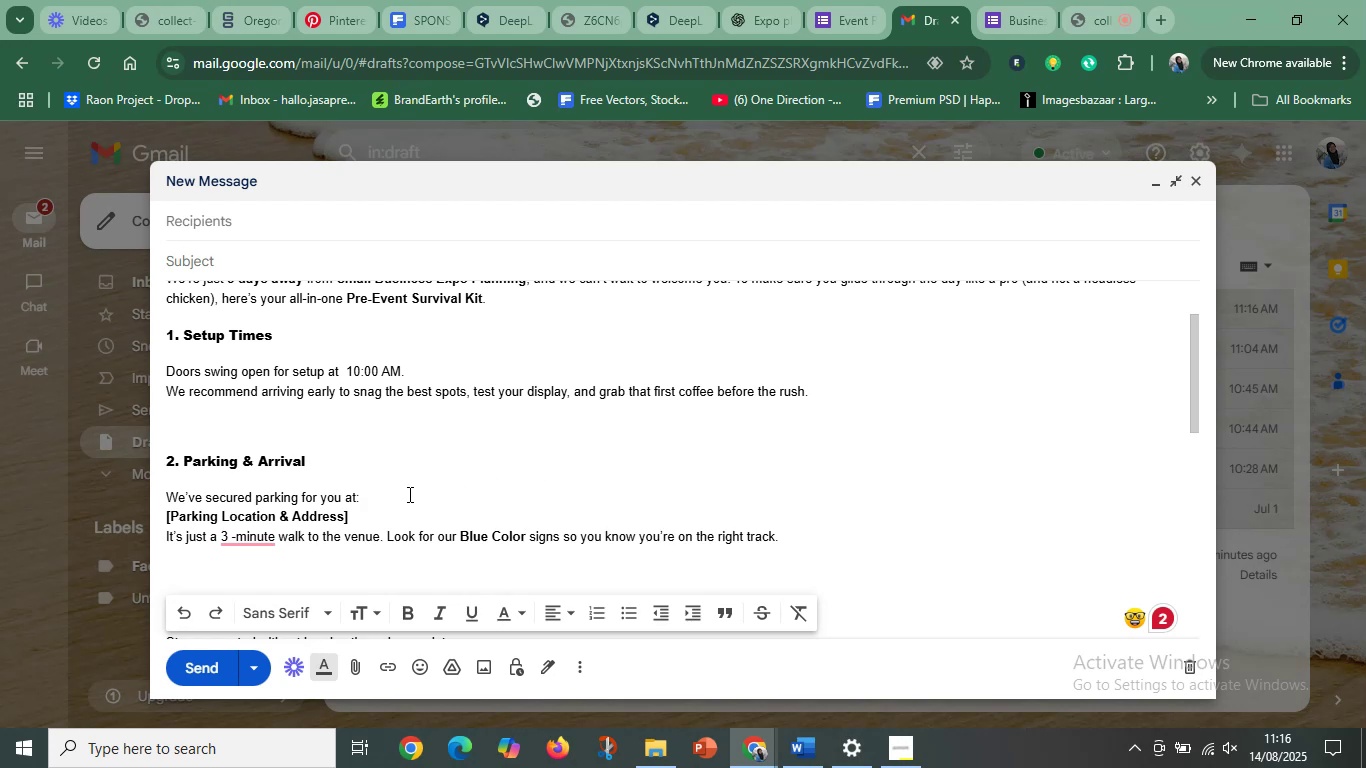 
scroll: coordinate [408, 494], scroll_direction: down, amount: 8.0
 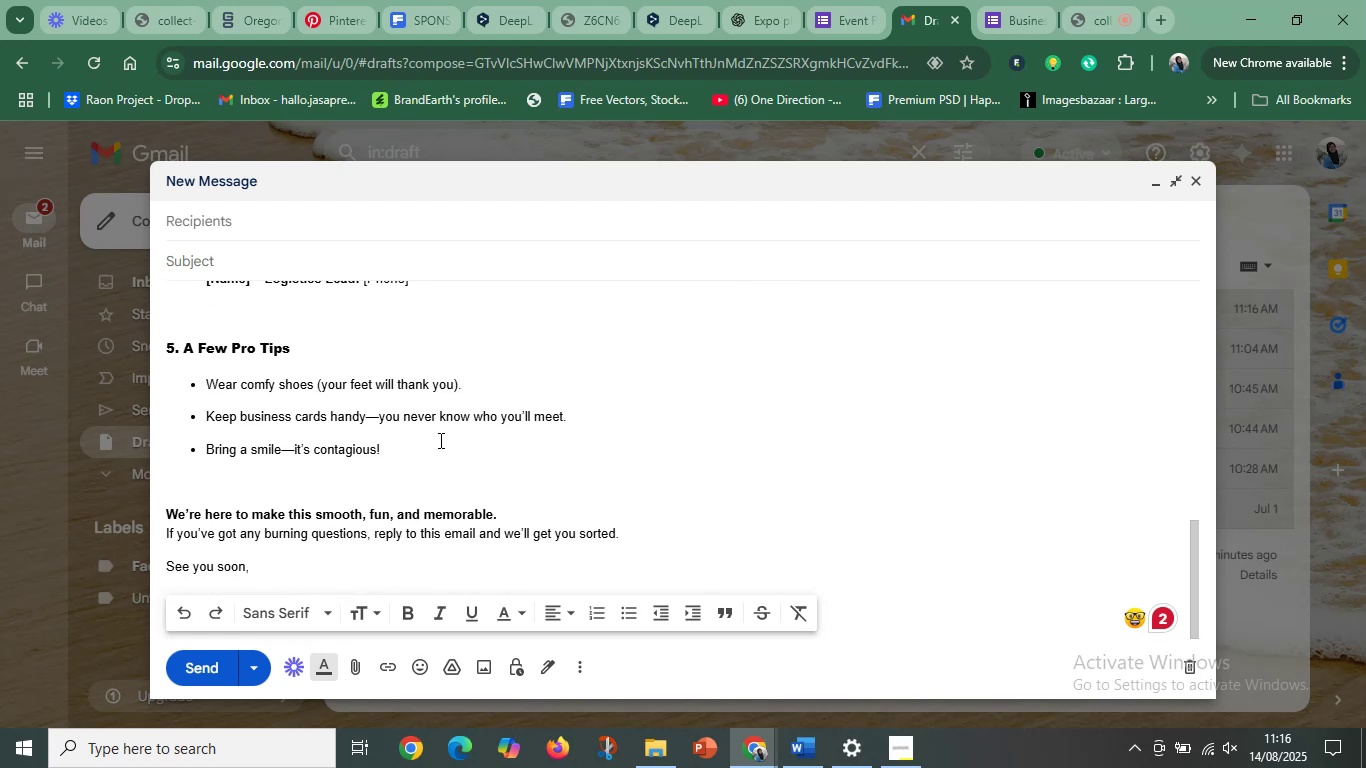 
left_click([439, 440])
 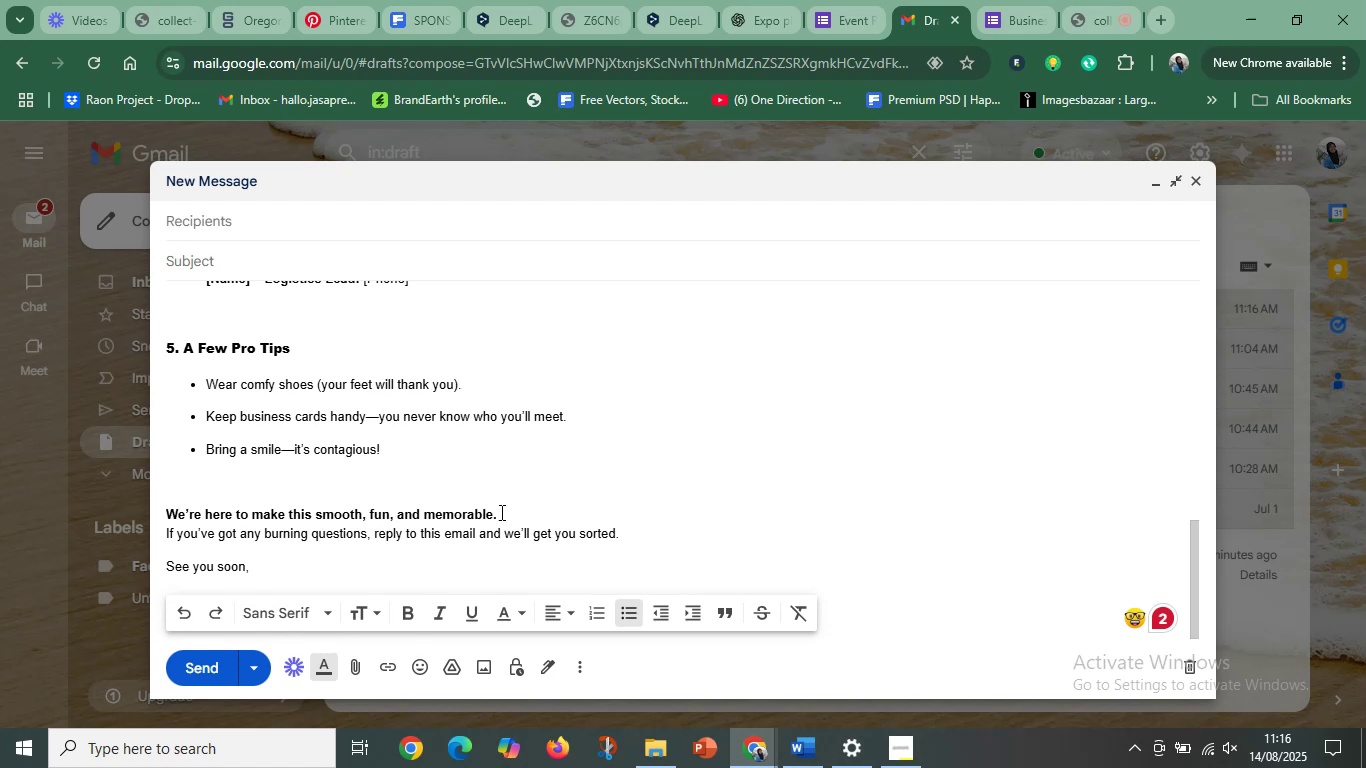 
scroll: coordinate [582, 543], scroll_direction: down, amount: 3.0
 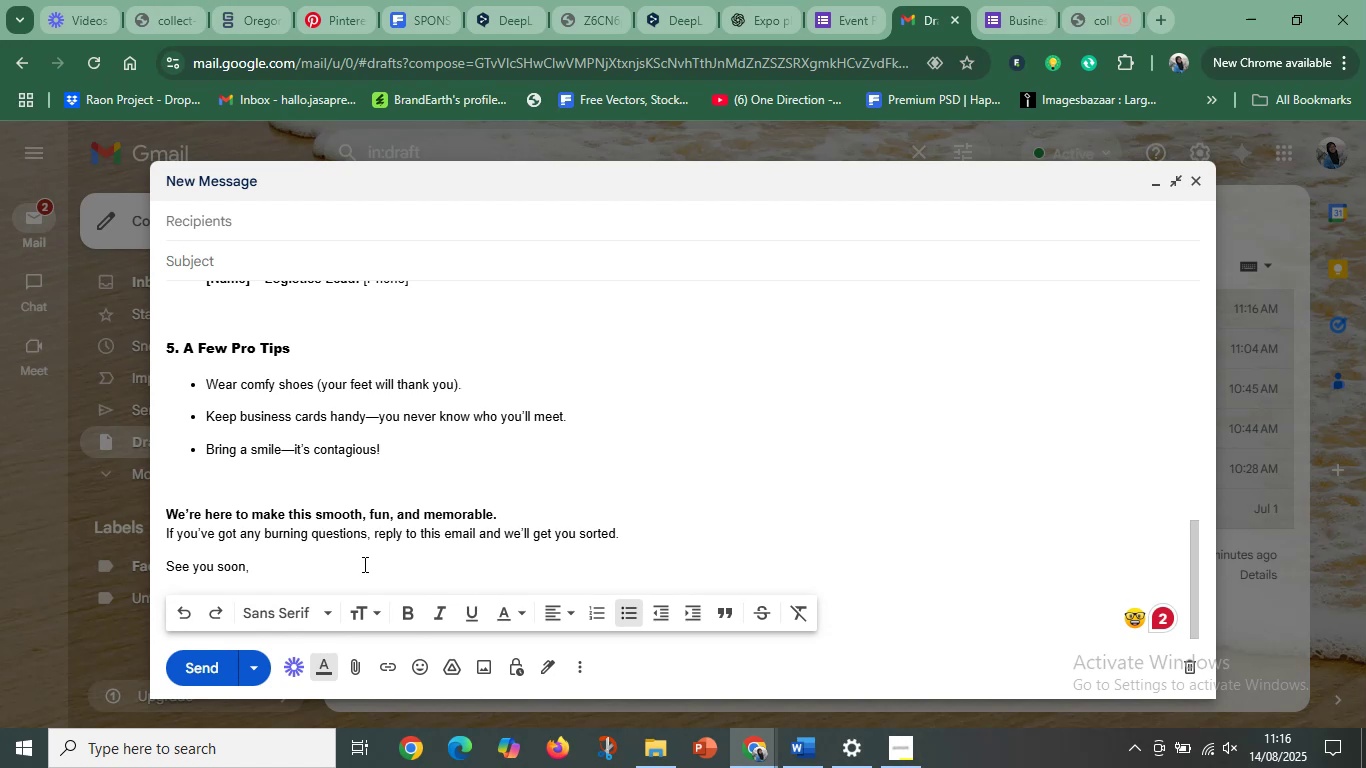 
left_click([363, 564])
 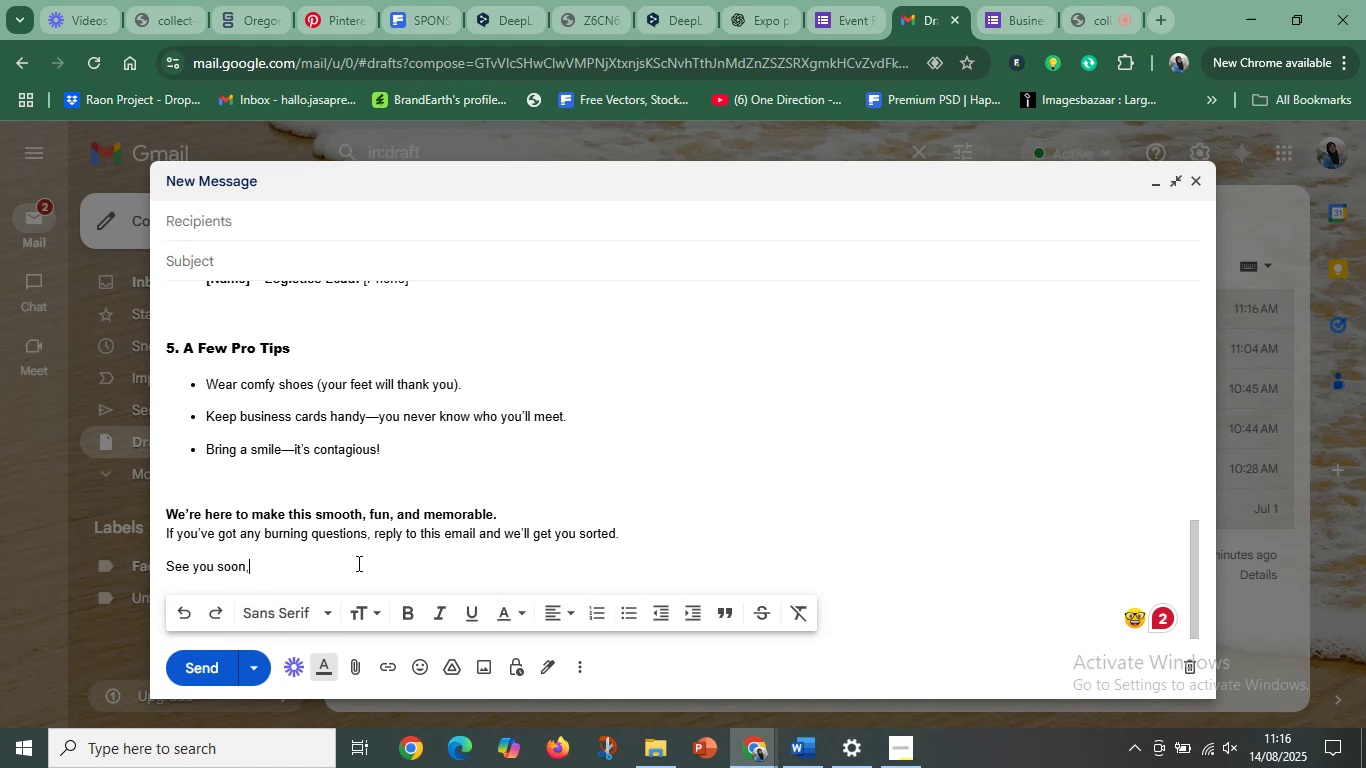 
scroll: coordinate [436, 544], scroll_direction: down, amount: 4.0
 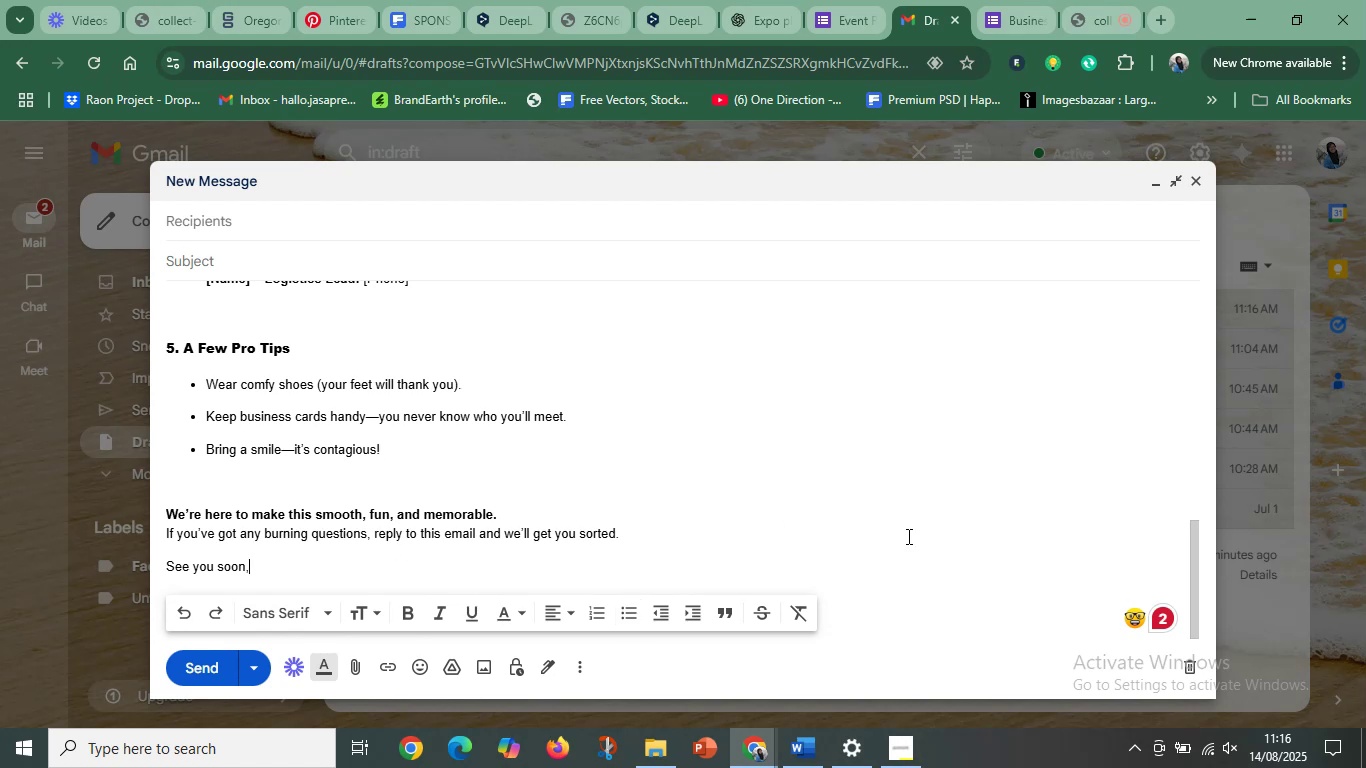 
left_click([920, 531])
 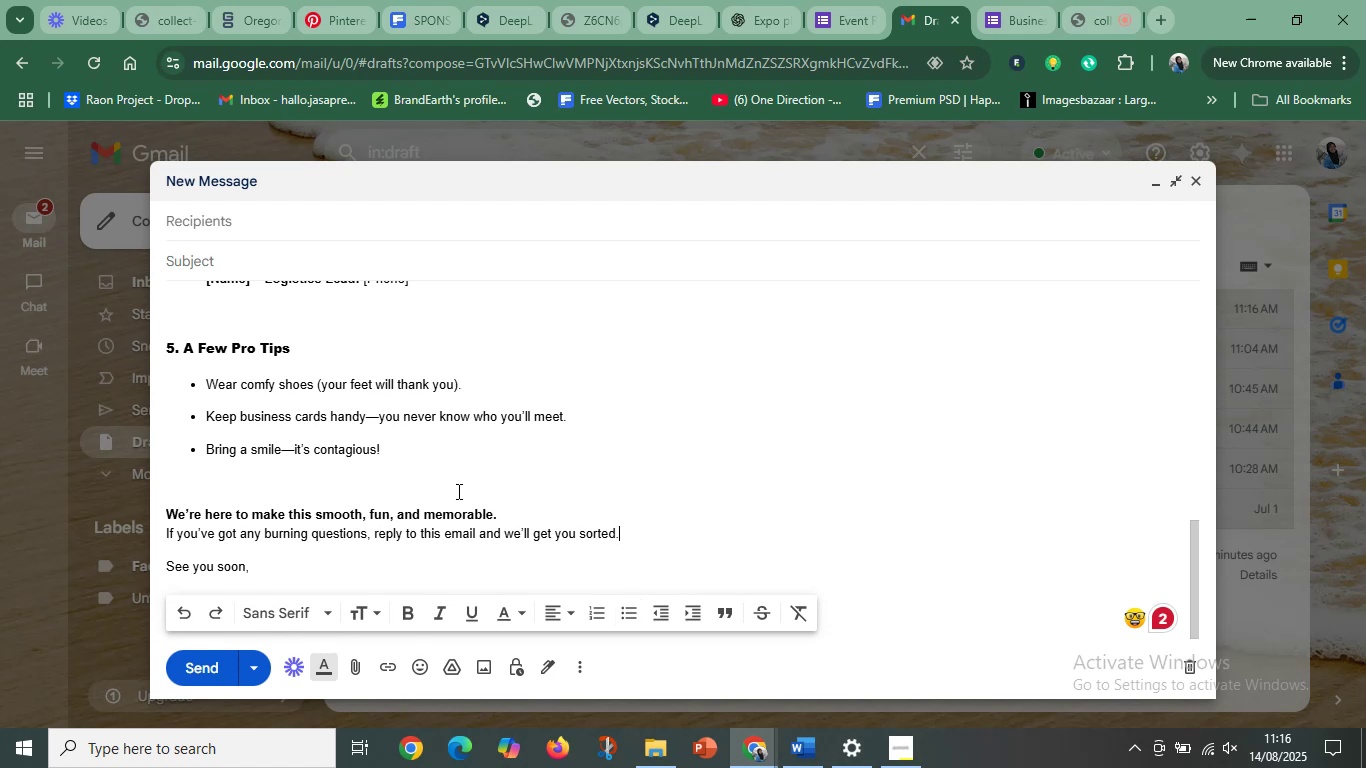 
scroll: coordinate [454, 490], scroll_direction: up, amount: 9.0
 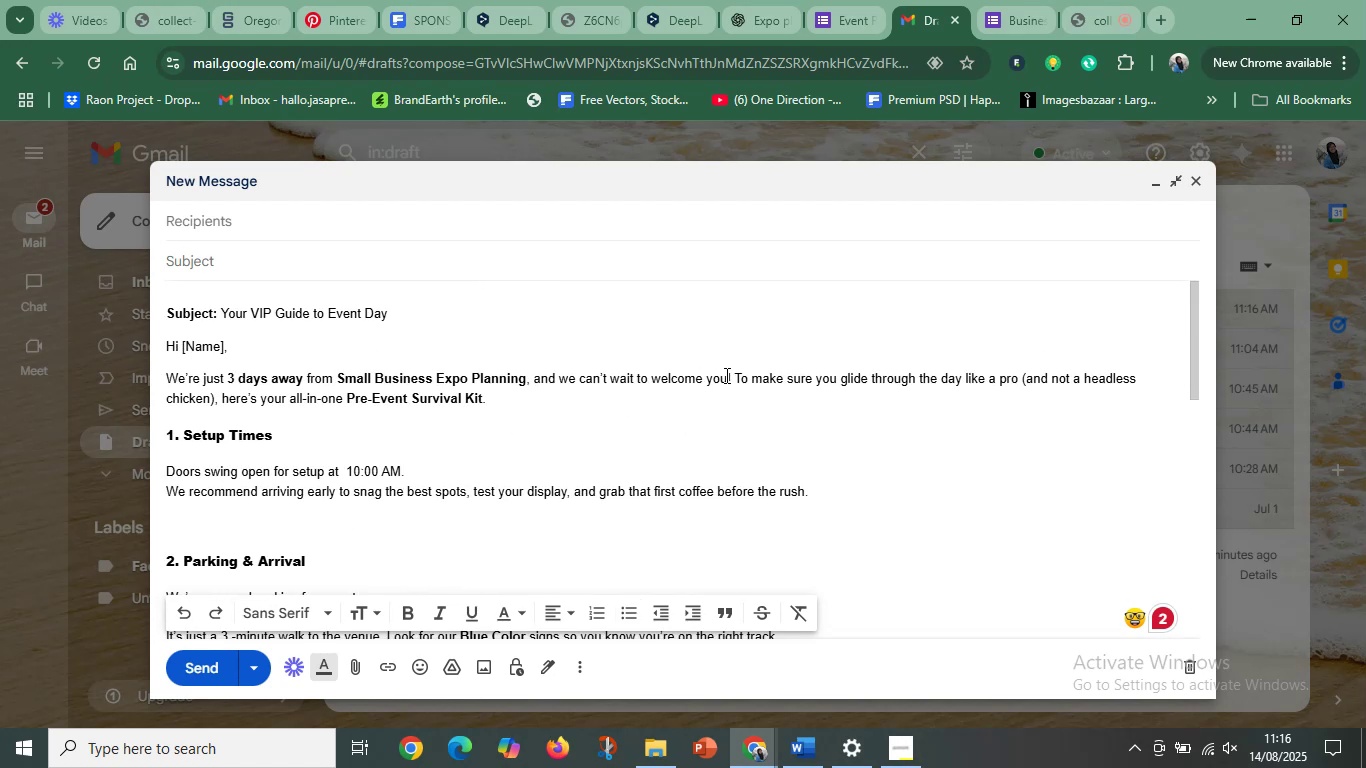 
left_click([729, 378])
 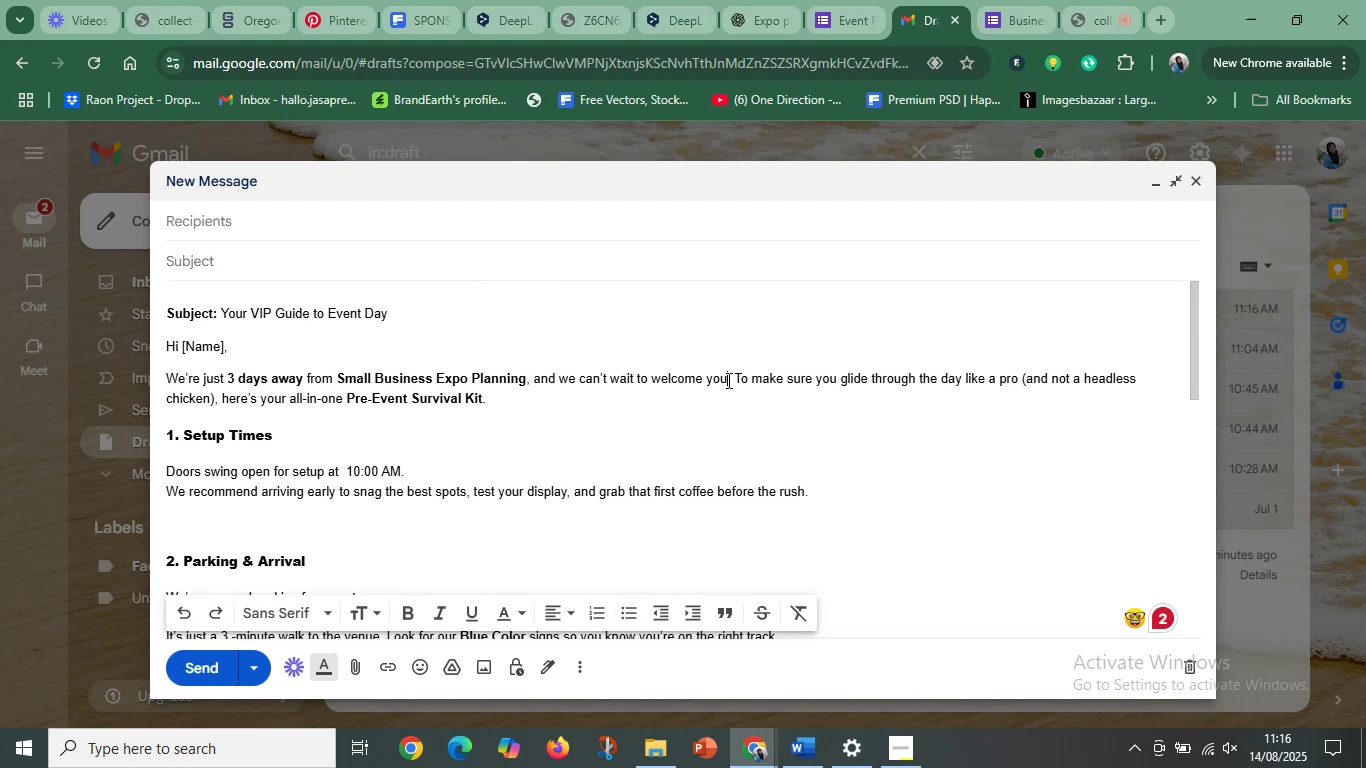 
double_click([727, 380])
 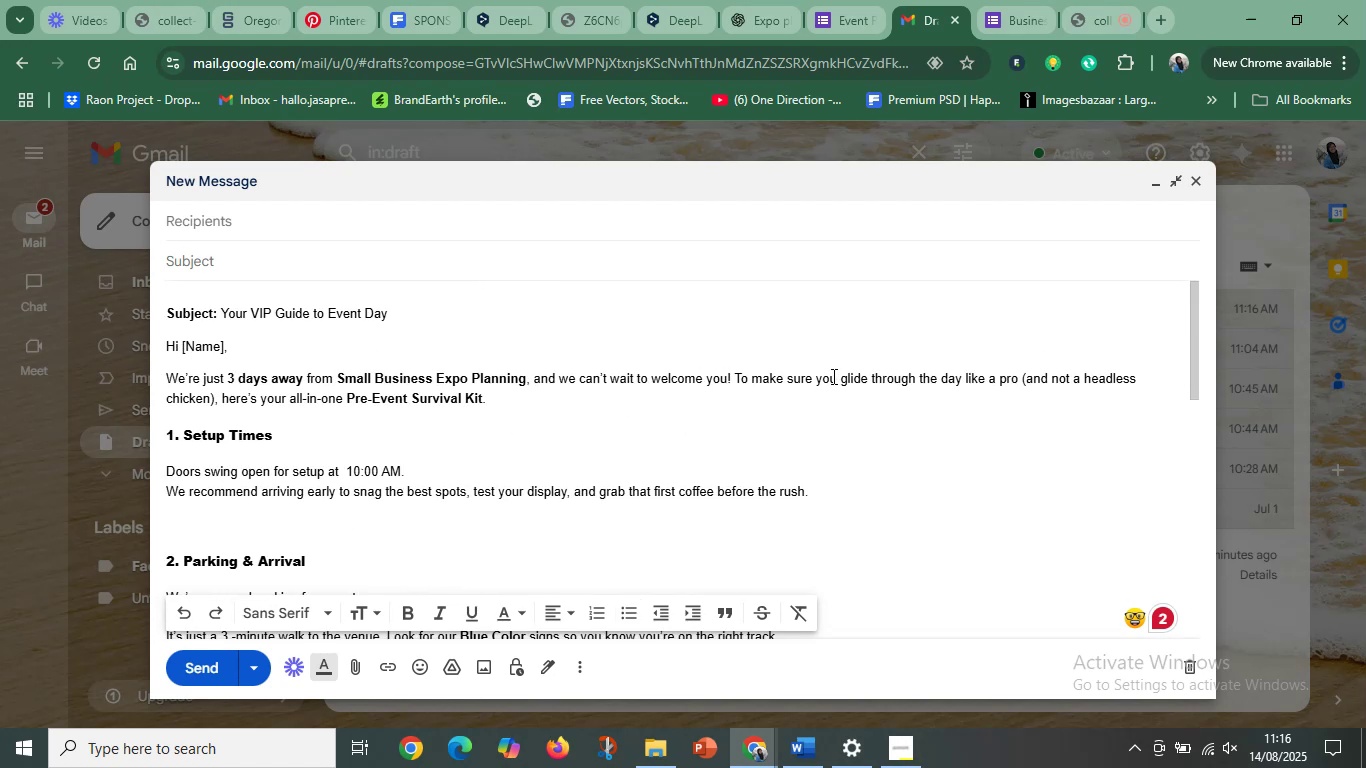 
left_click([837, 374])
 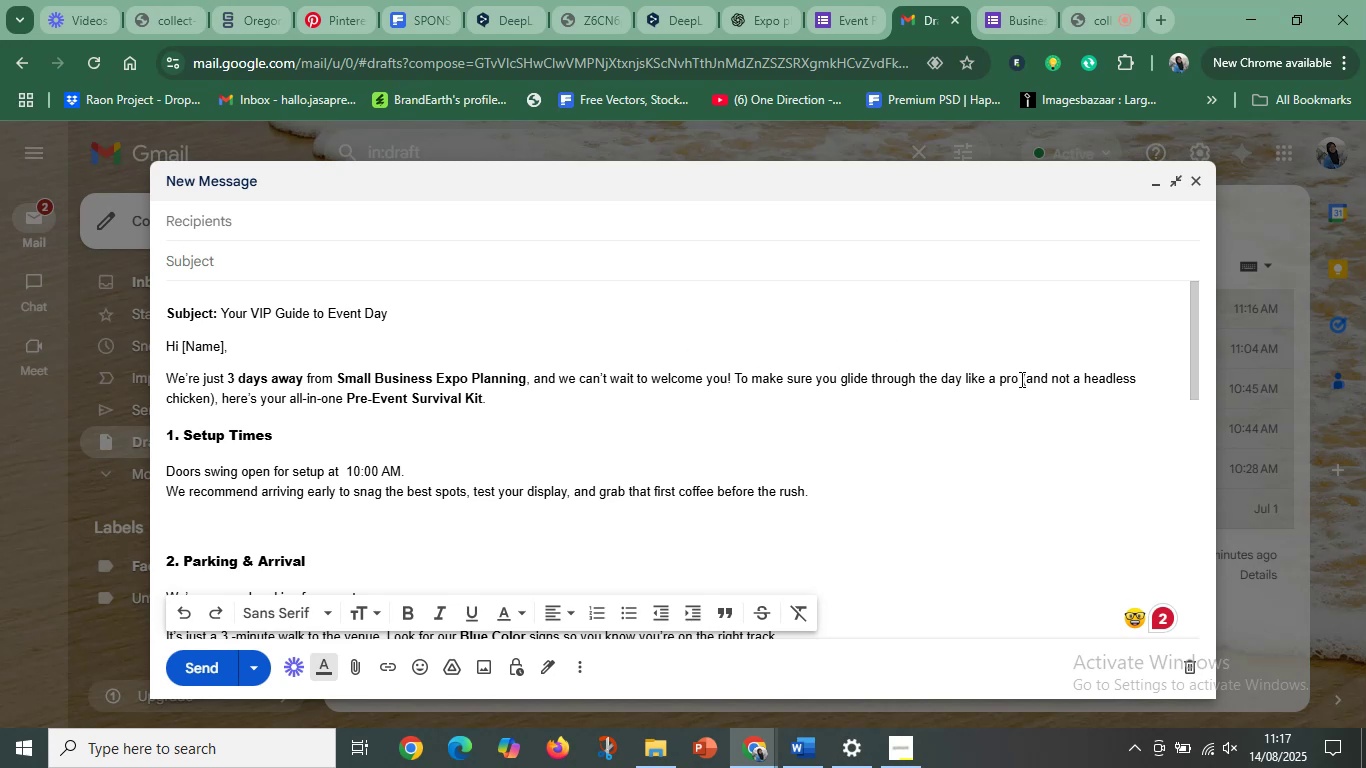 
wait(10.9)
 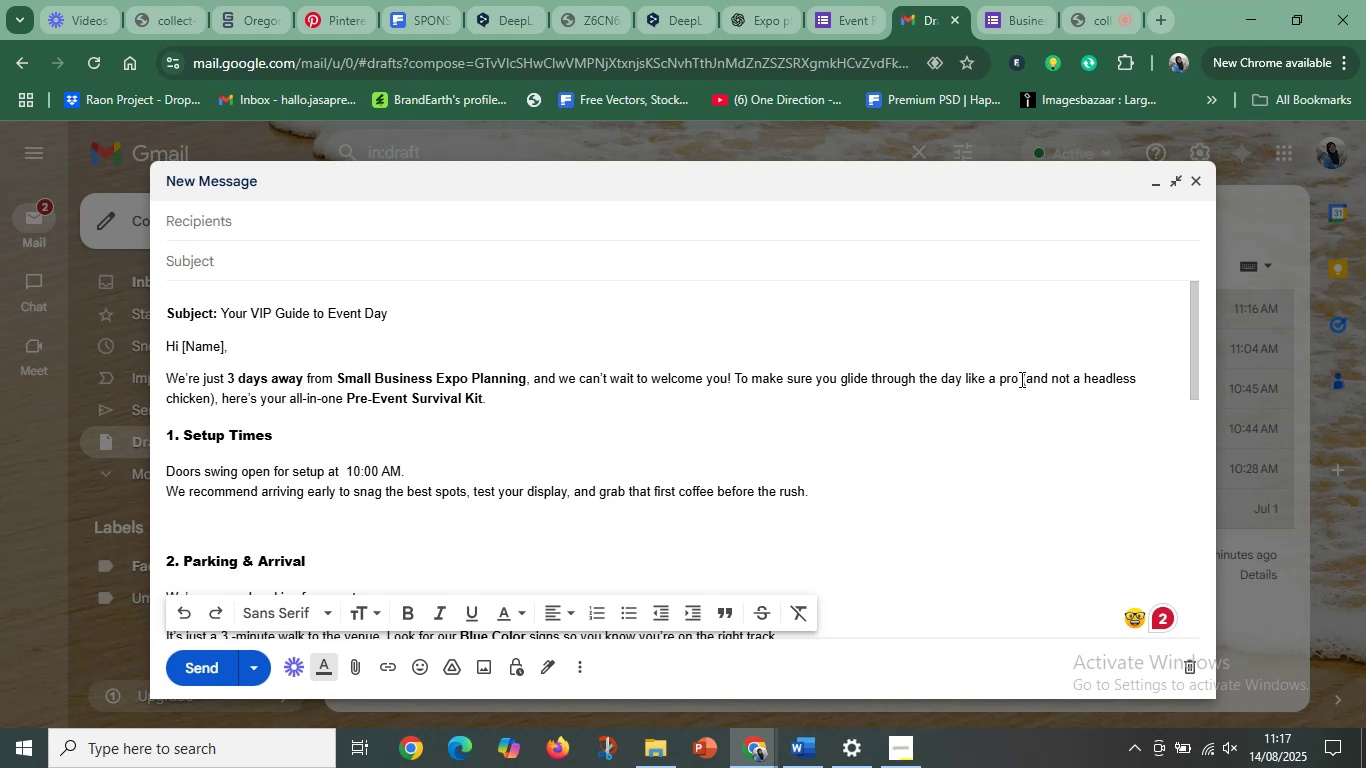 
key(Backspace)
 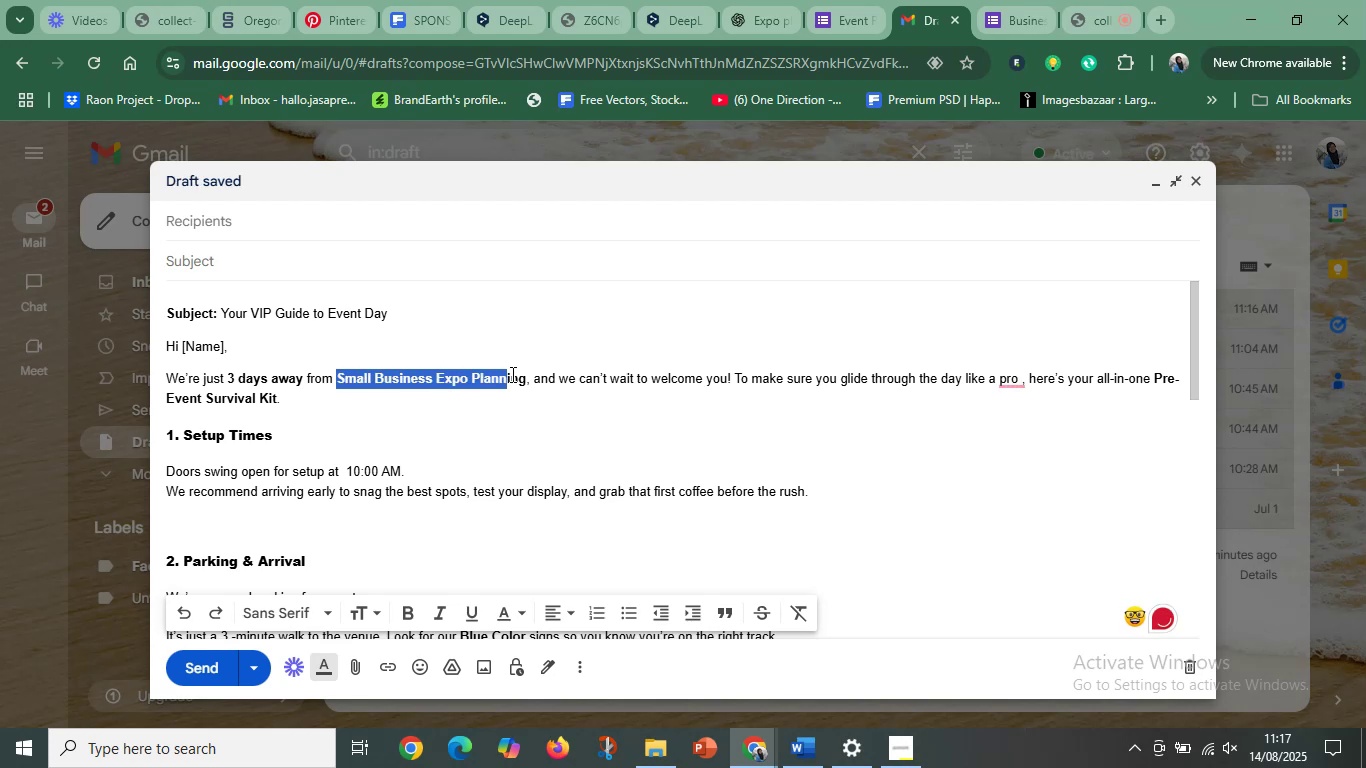 
key(Control+C)
 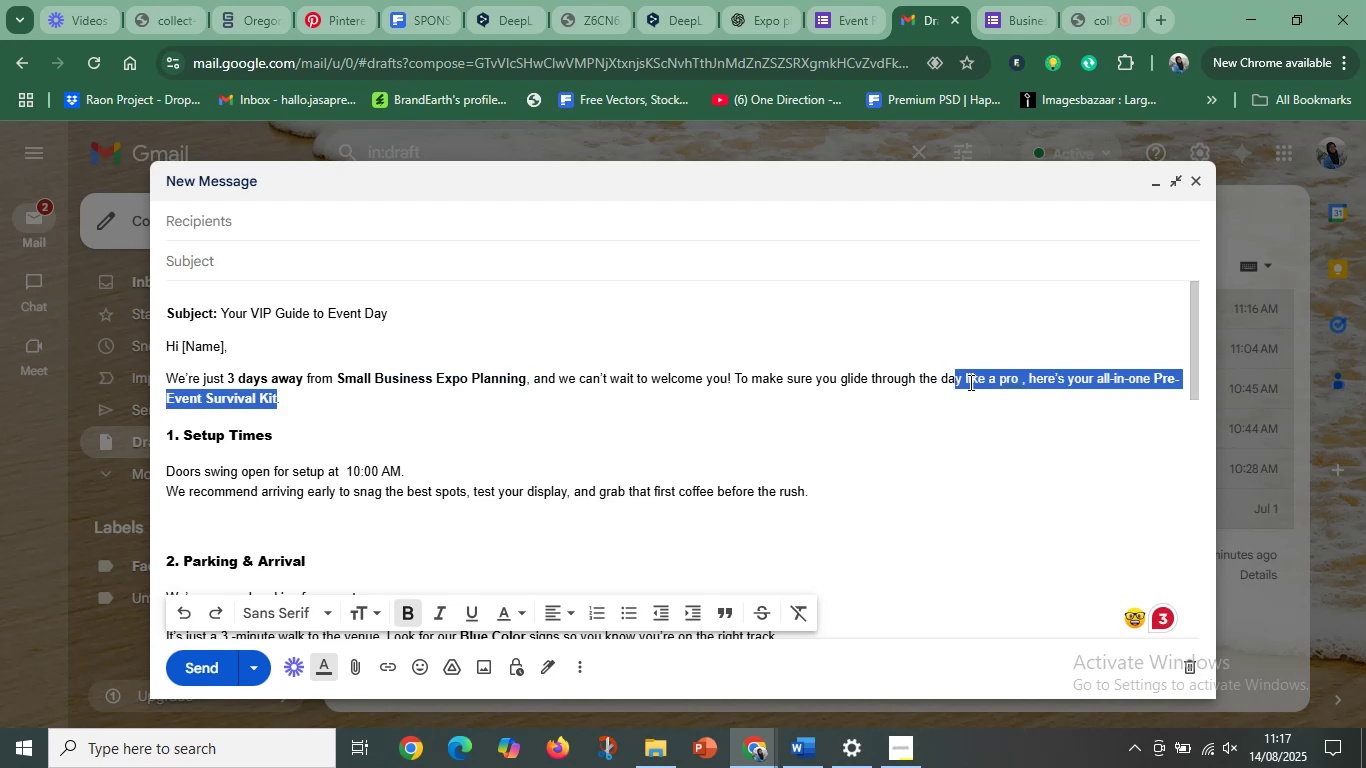 
wait(5.82)
 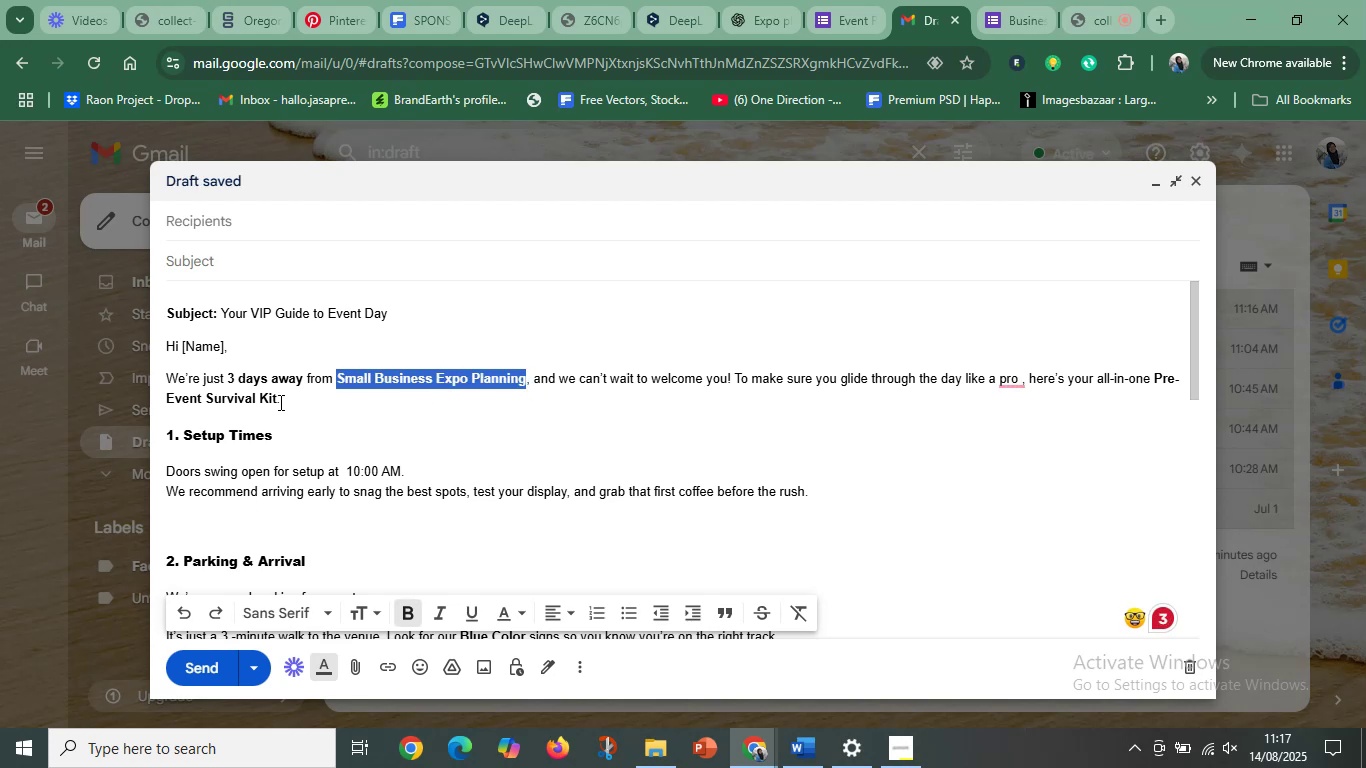 
key(Control+V)
 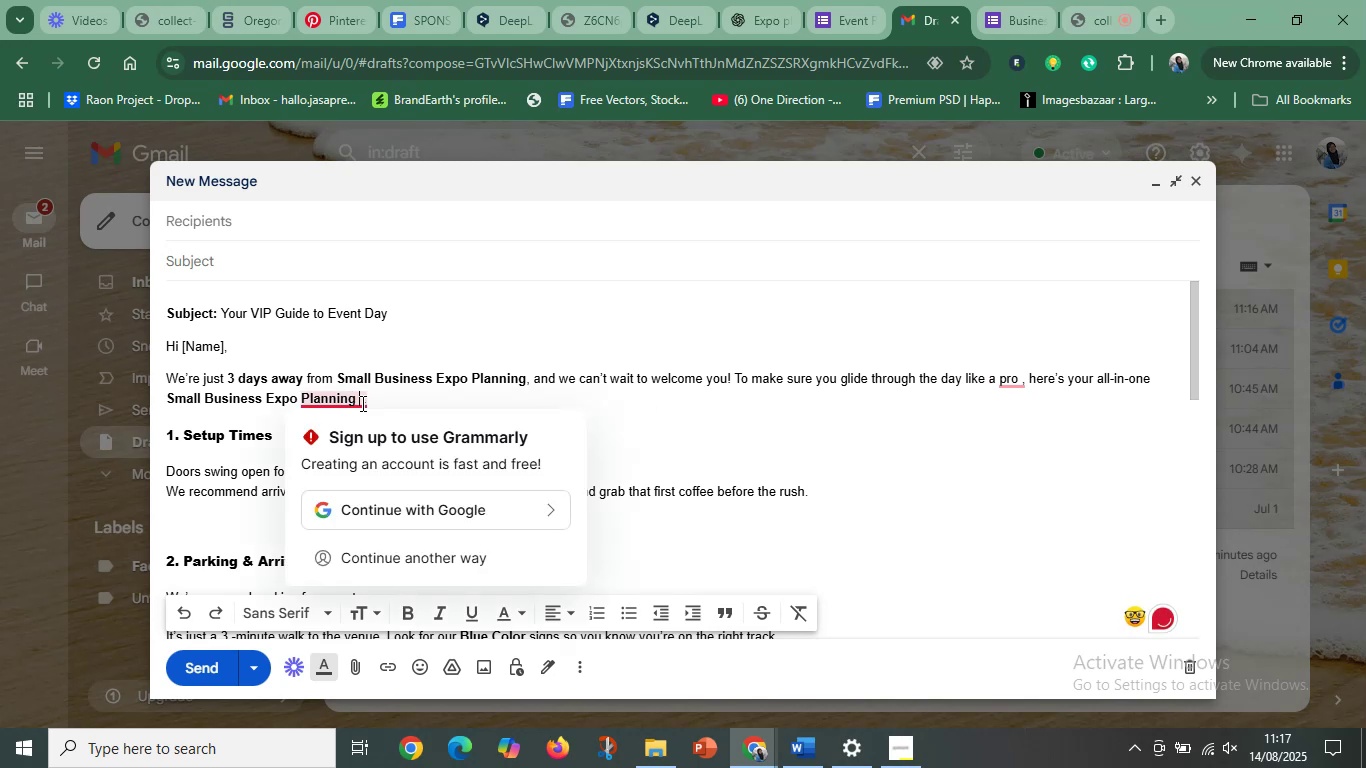 
left_click([379, 396])
 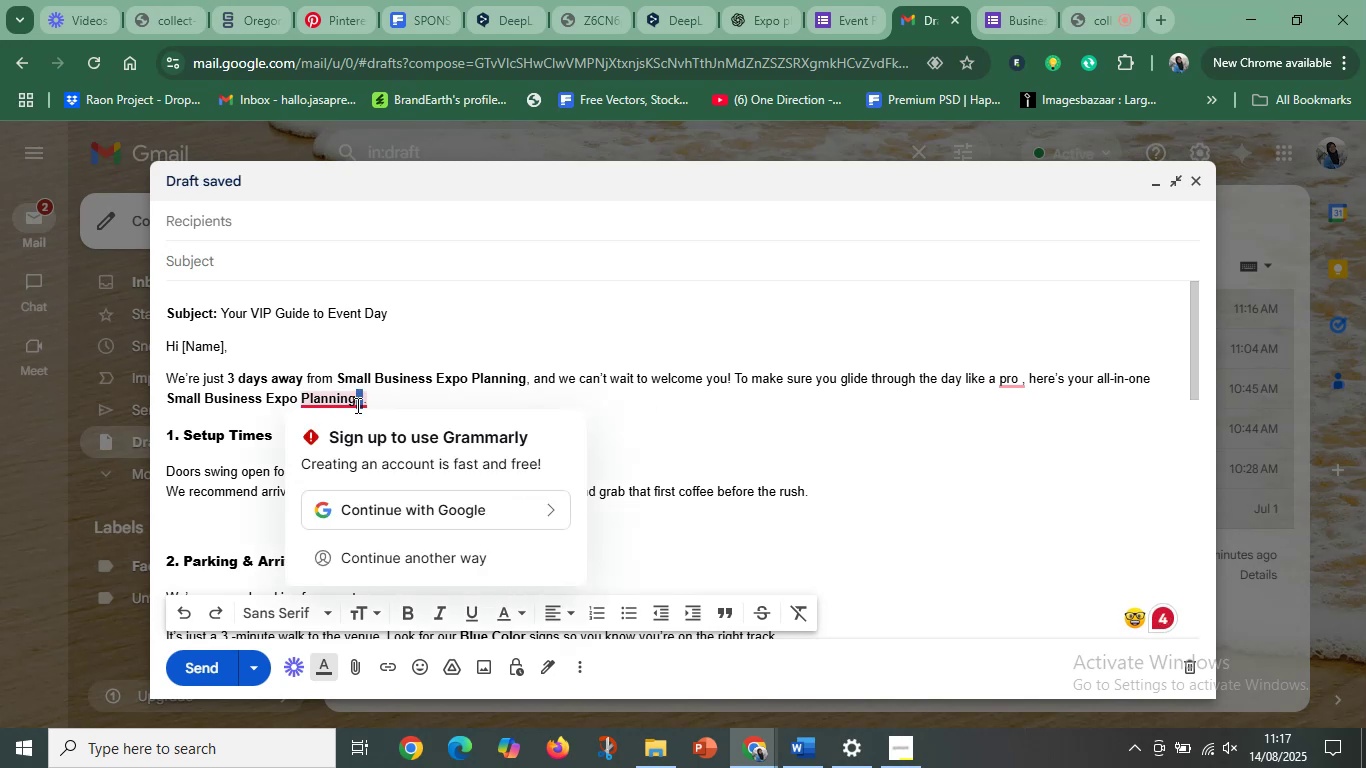 
key(Backspace)
 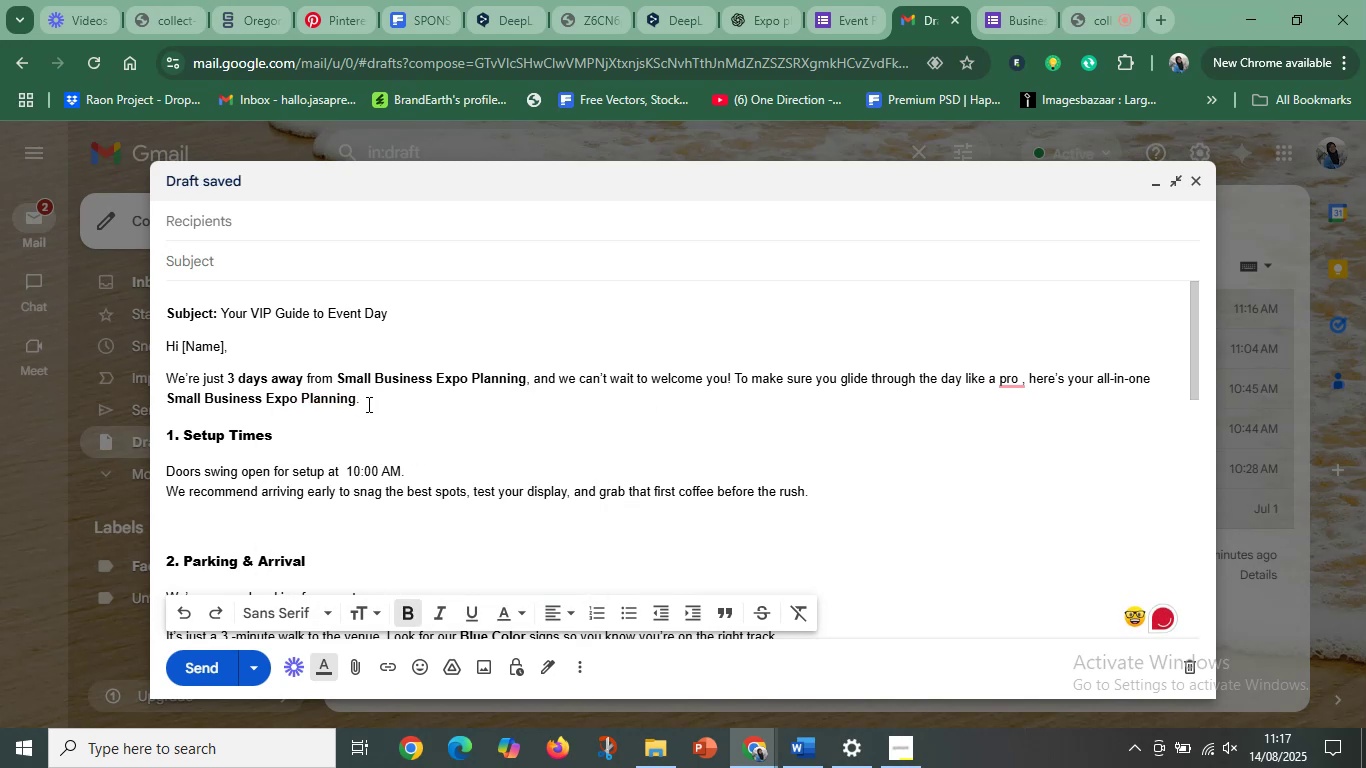 
left_click([376, 398])
 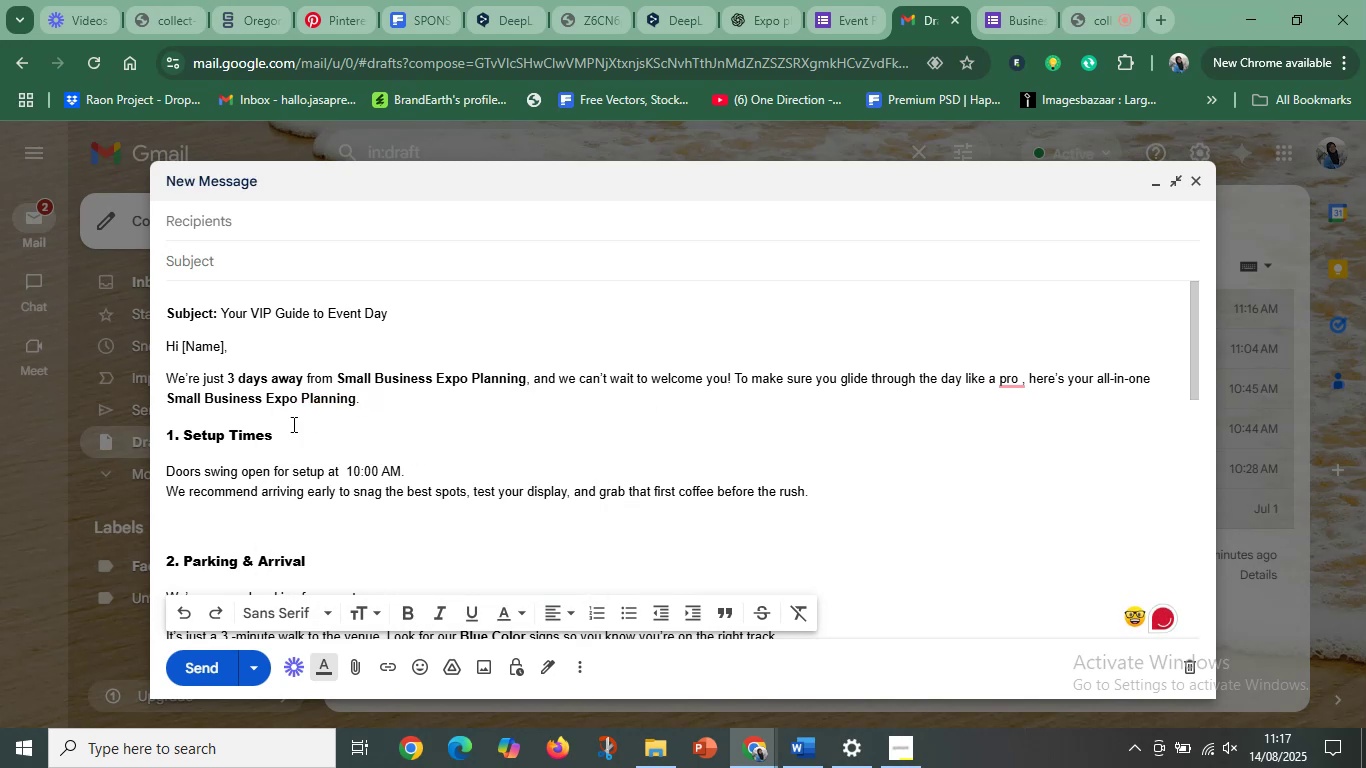 
left_click([240, 427])
 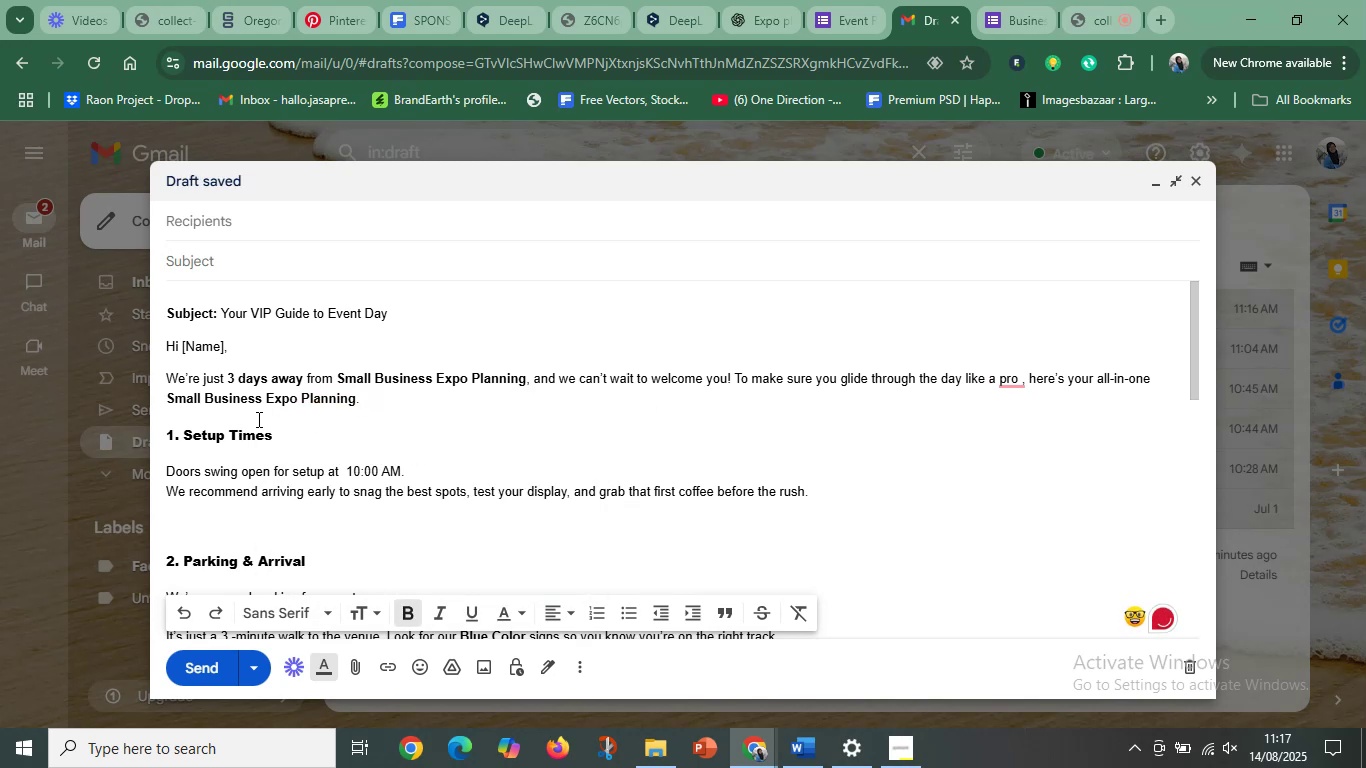 
left_click([257, 419])
 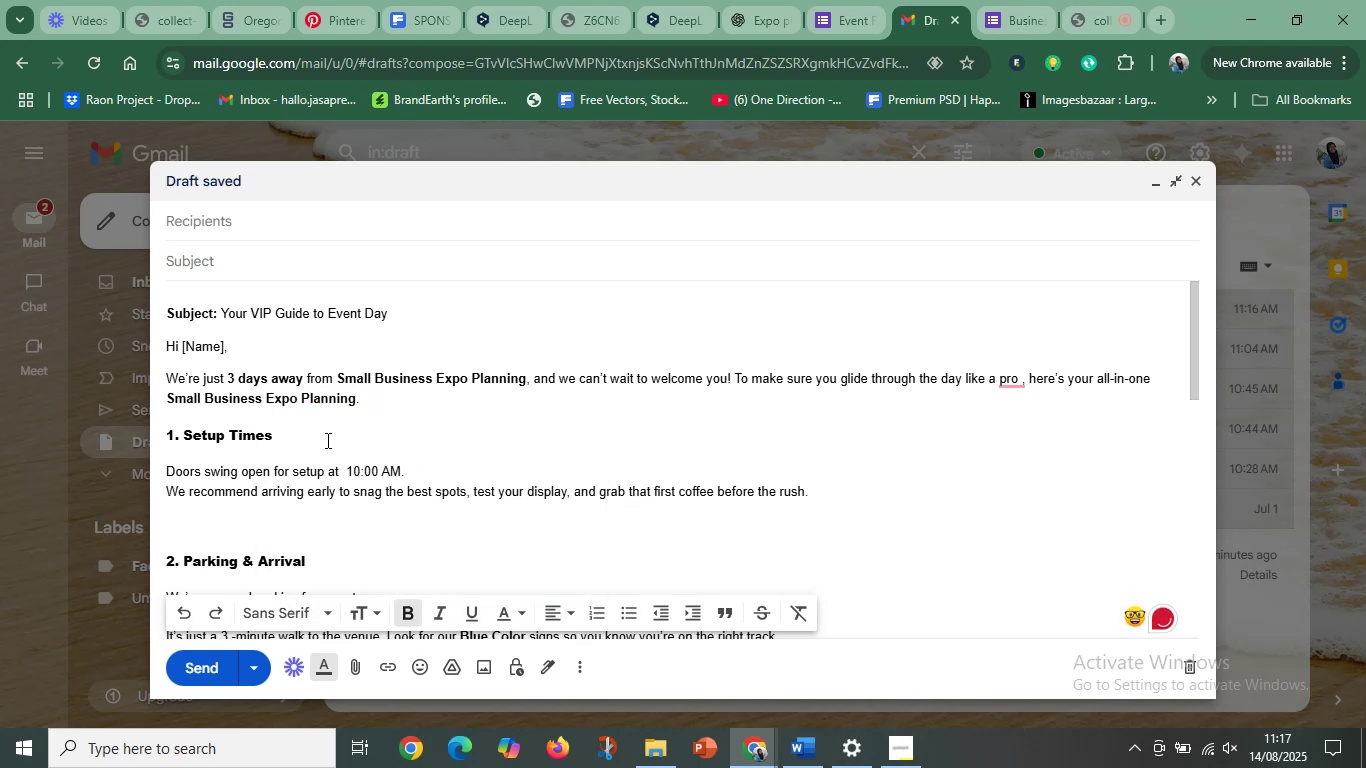 
left_click([326, 440])
 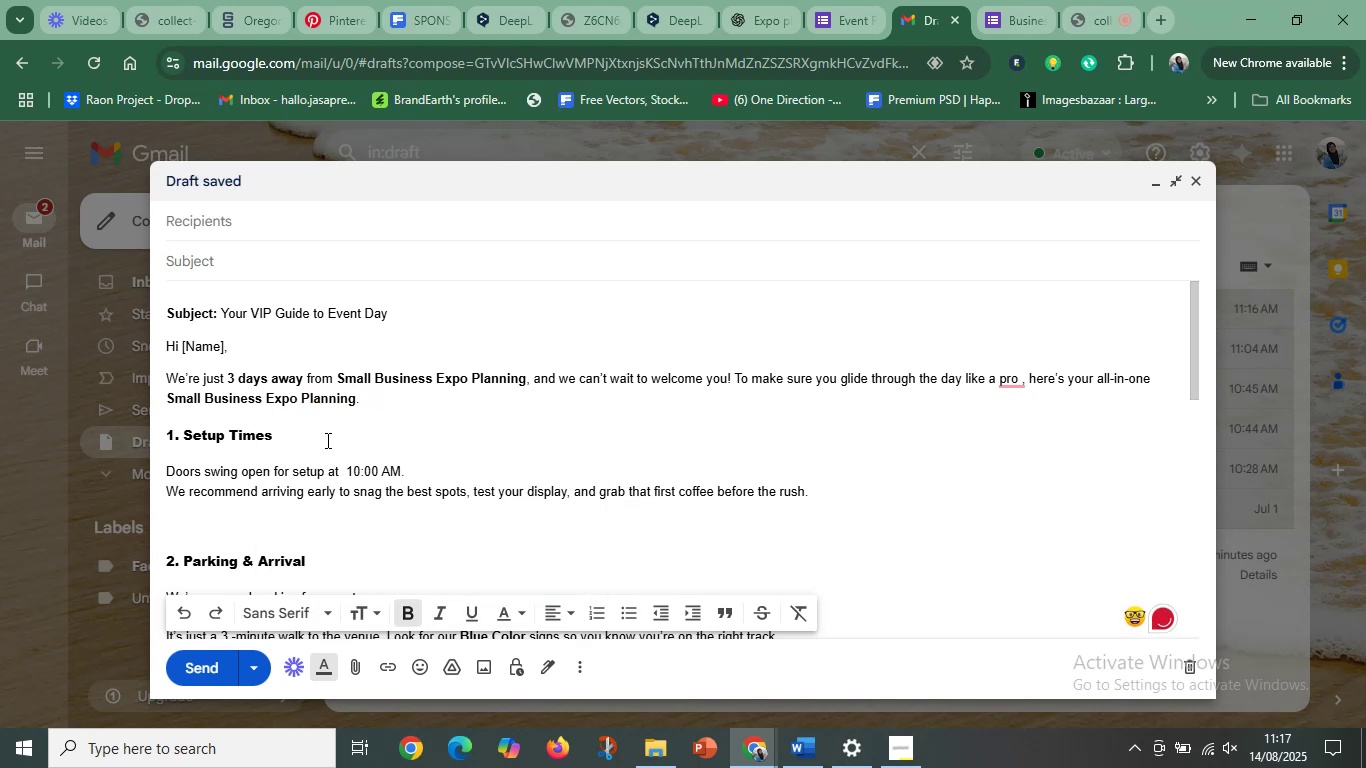 
scroll: coordinate [326, 440], scroll_direction: down, amount: 1.0
 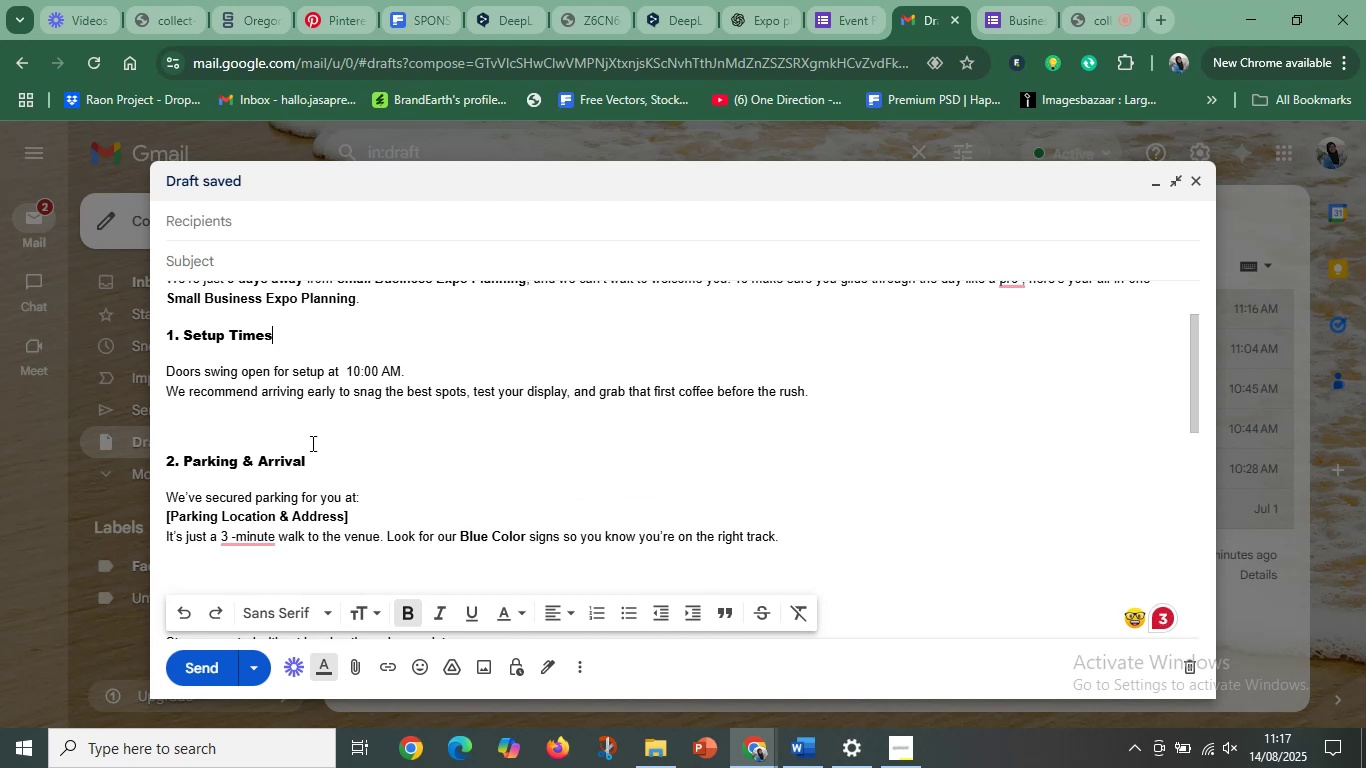 
left_click([308, 442])
 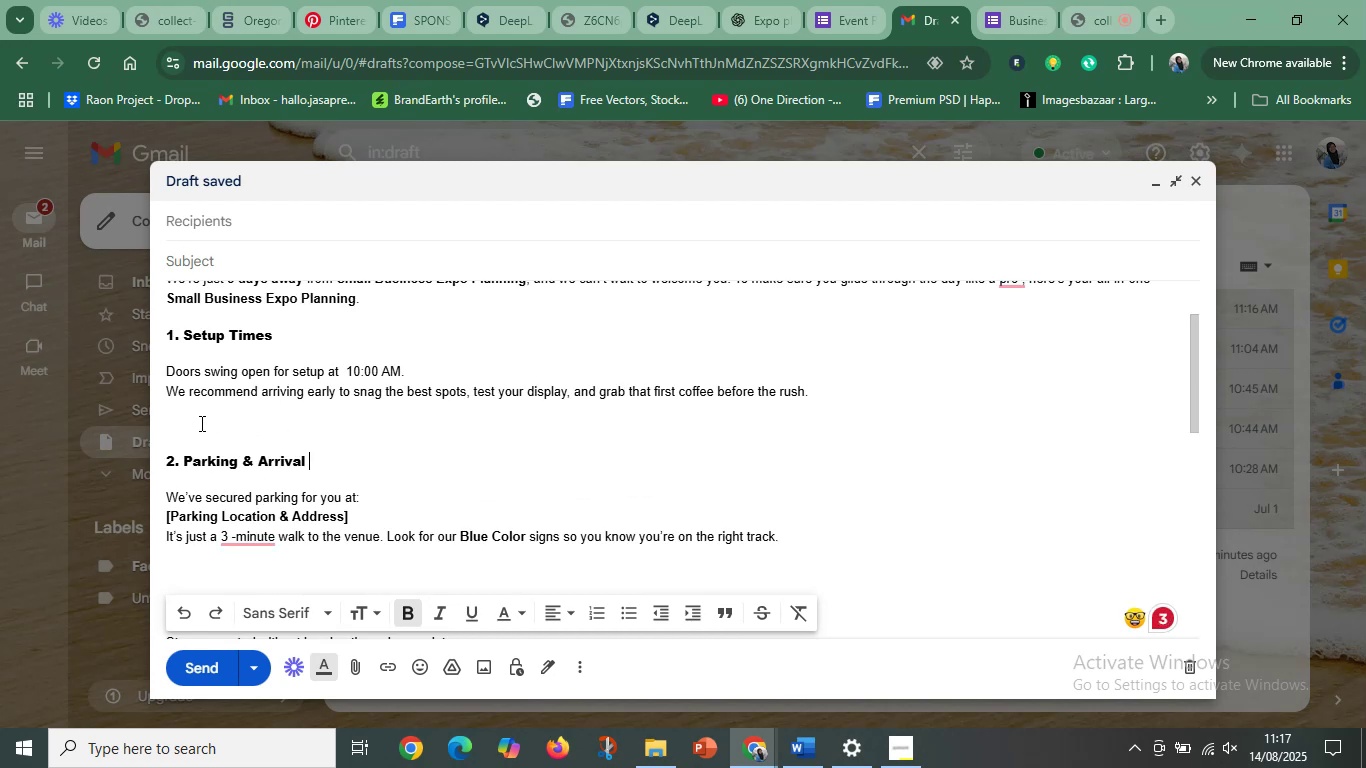 
left_click([198, 423])
 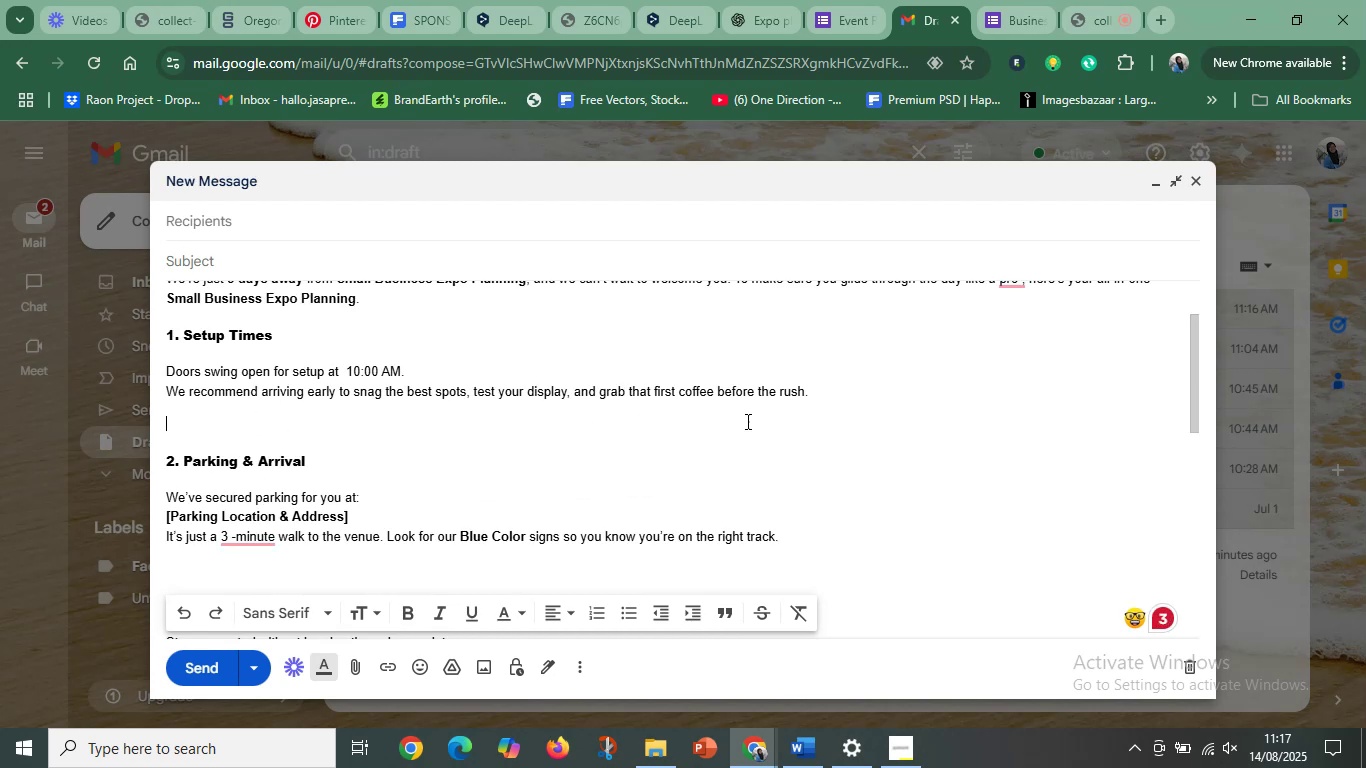 
left_click([912, 404])
 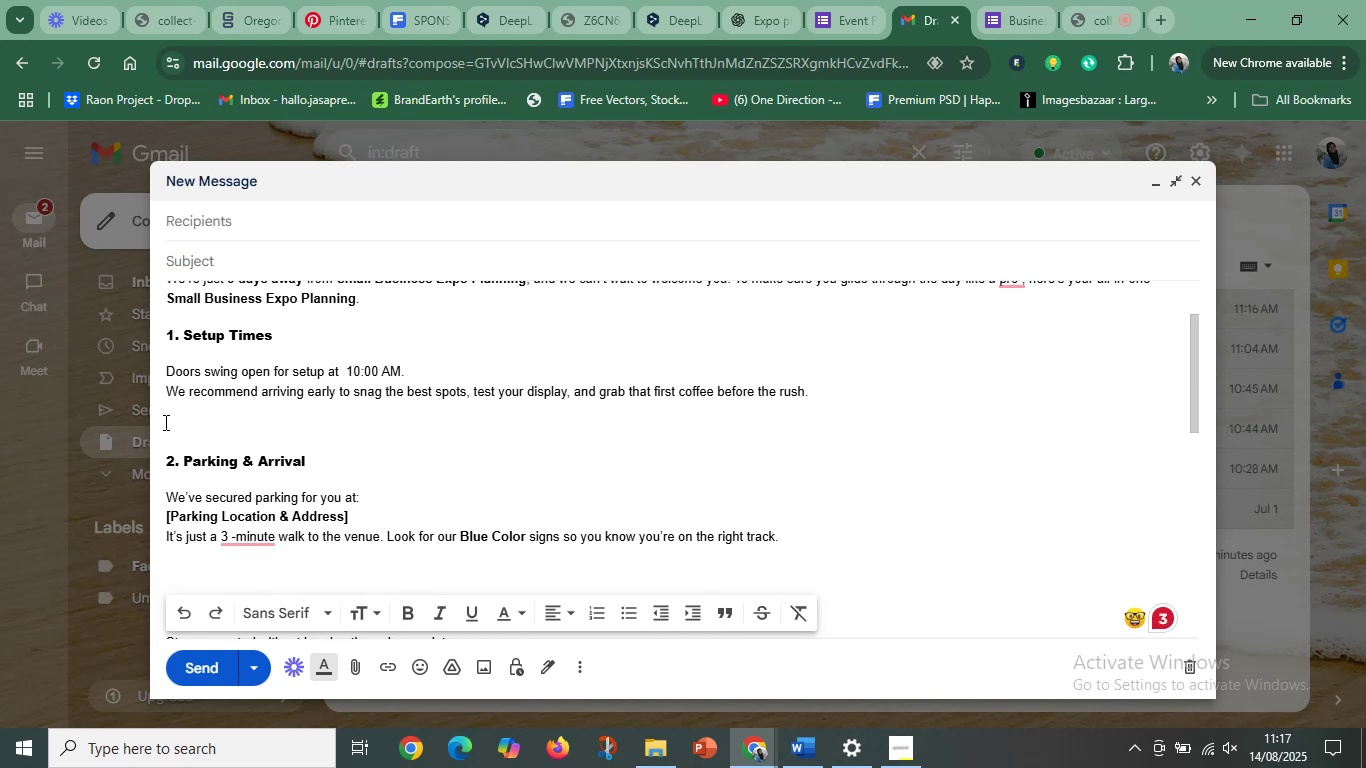 
left_click([161, 422])
 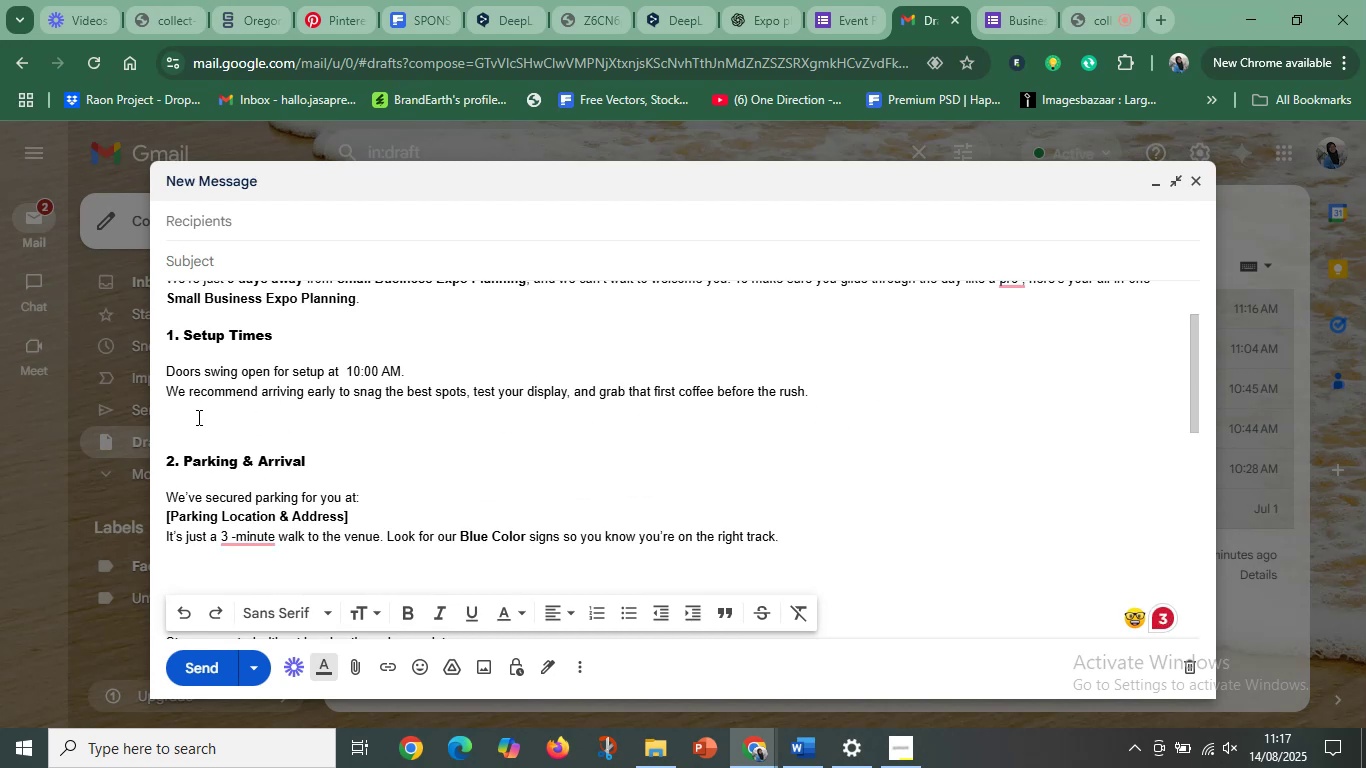 
left_click([187, 422])
 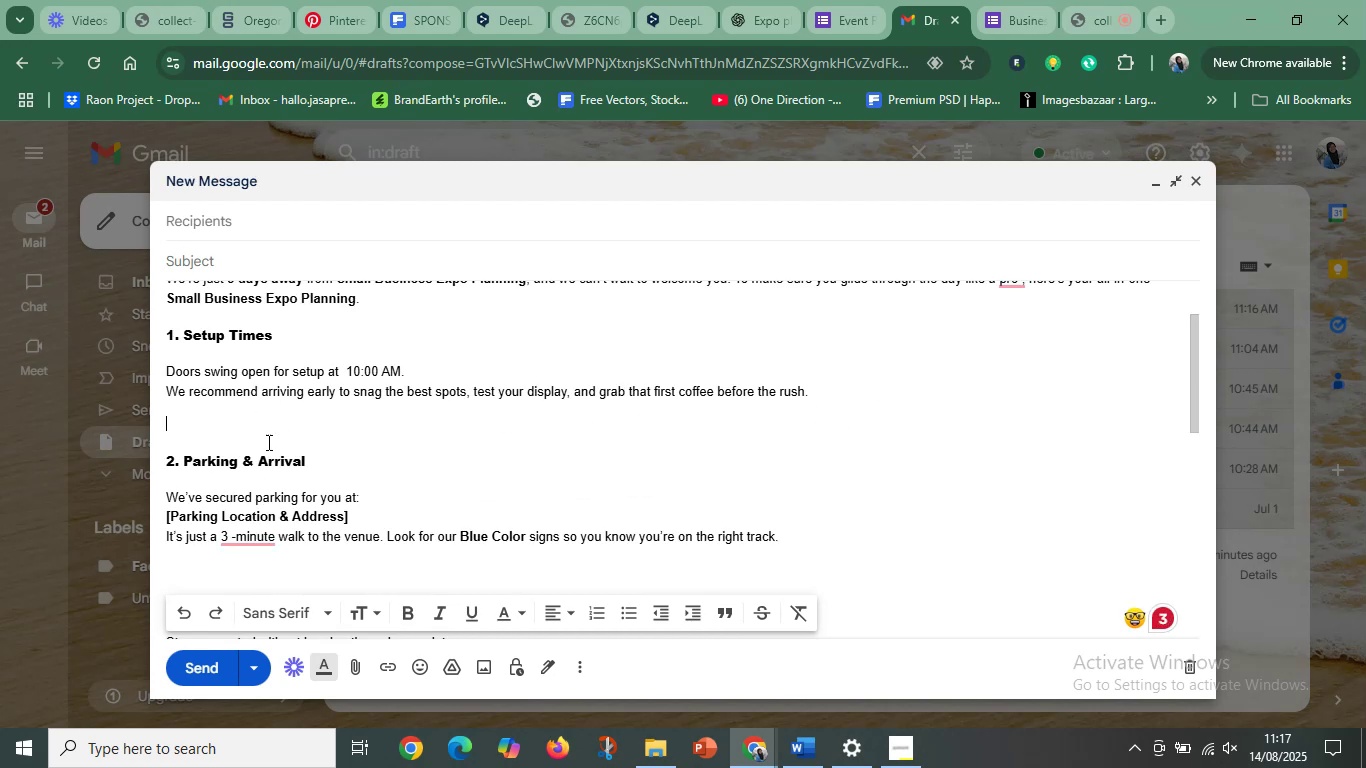 
scroll: coordinate [400, 488], scroll_direction: down, amount: 2.0
 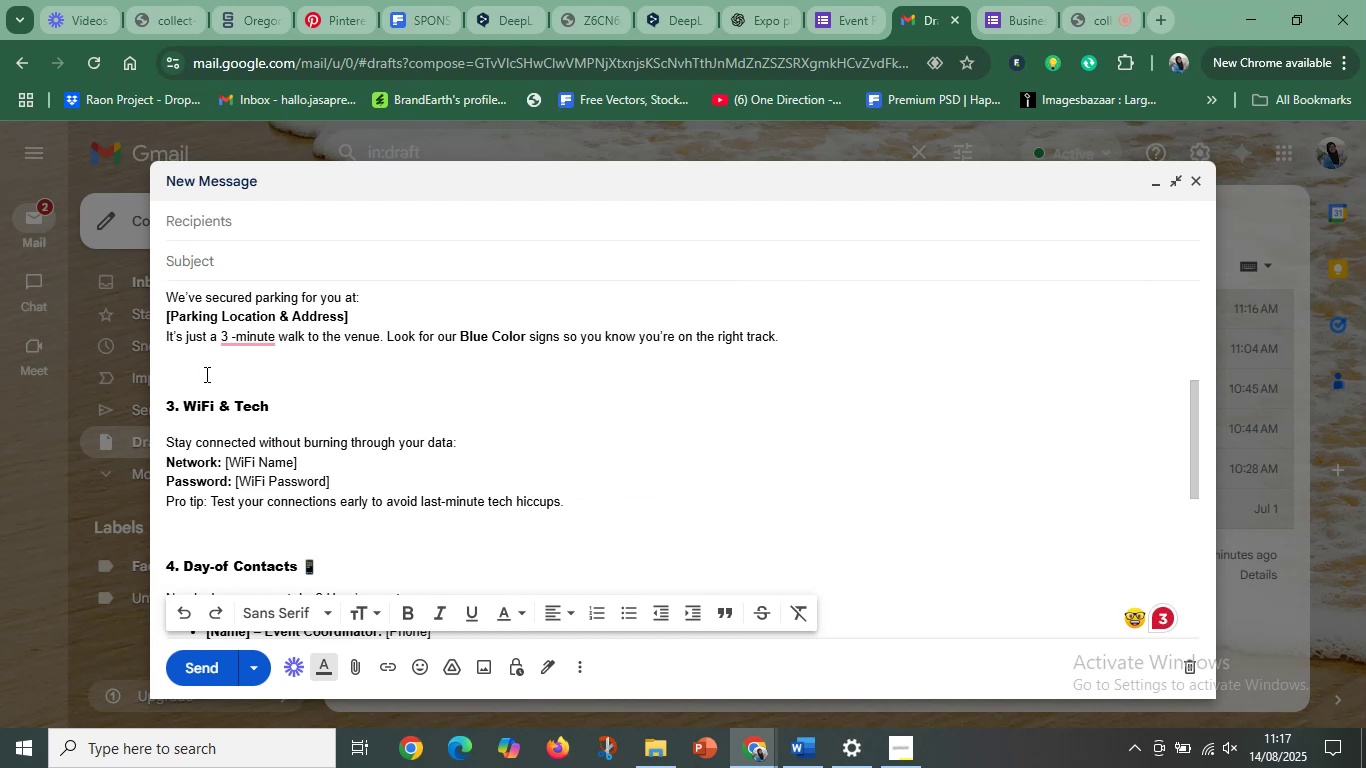 
left_click([205, 374])
 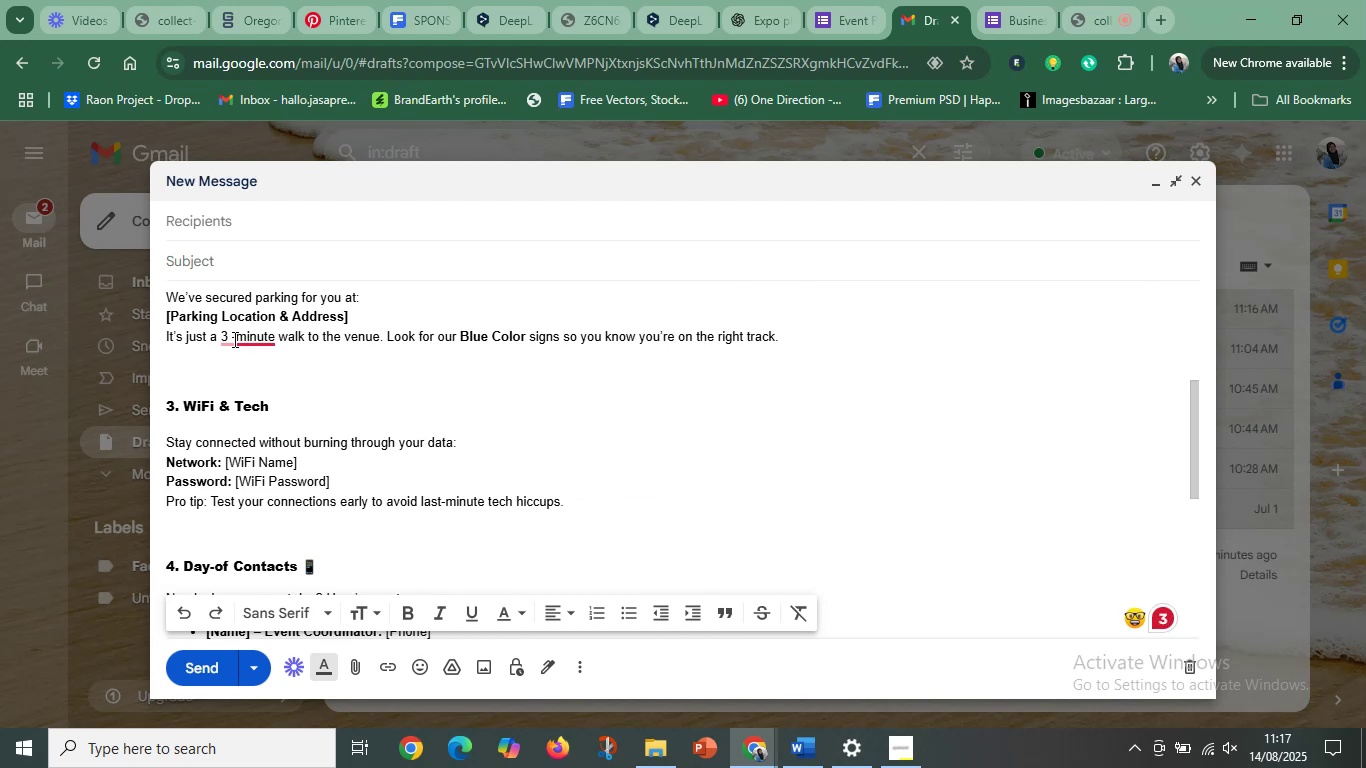 
left_click([236, 332])
 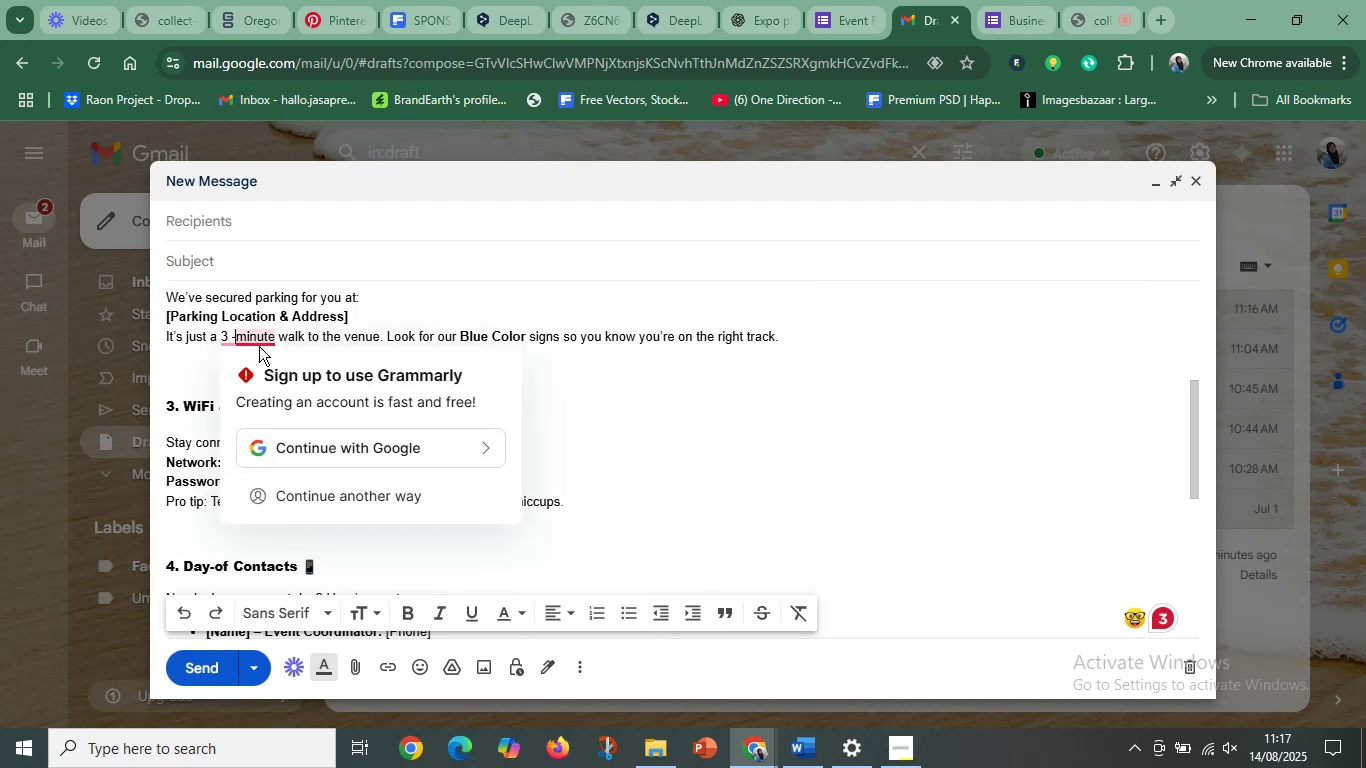 
key(Space)
 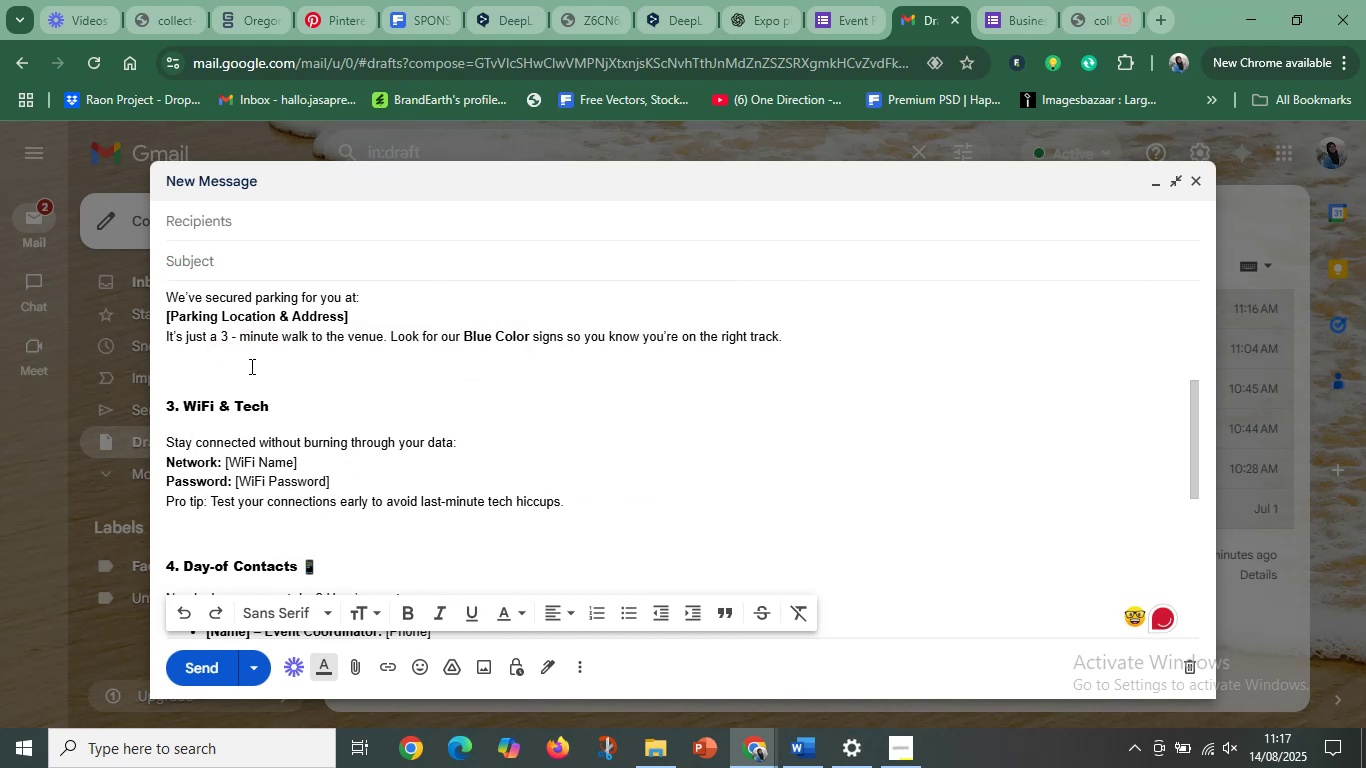 
left_click([286, 365])
 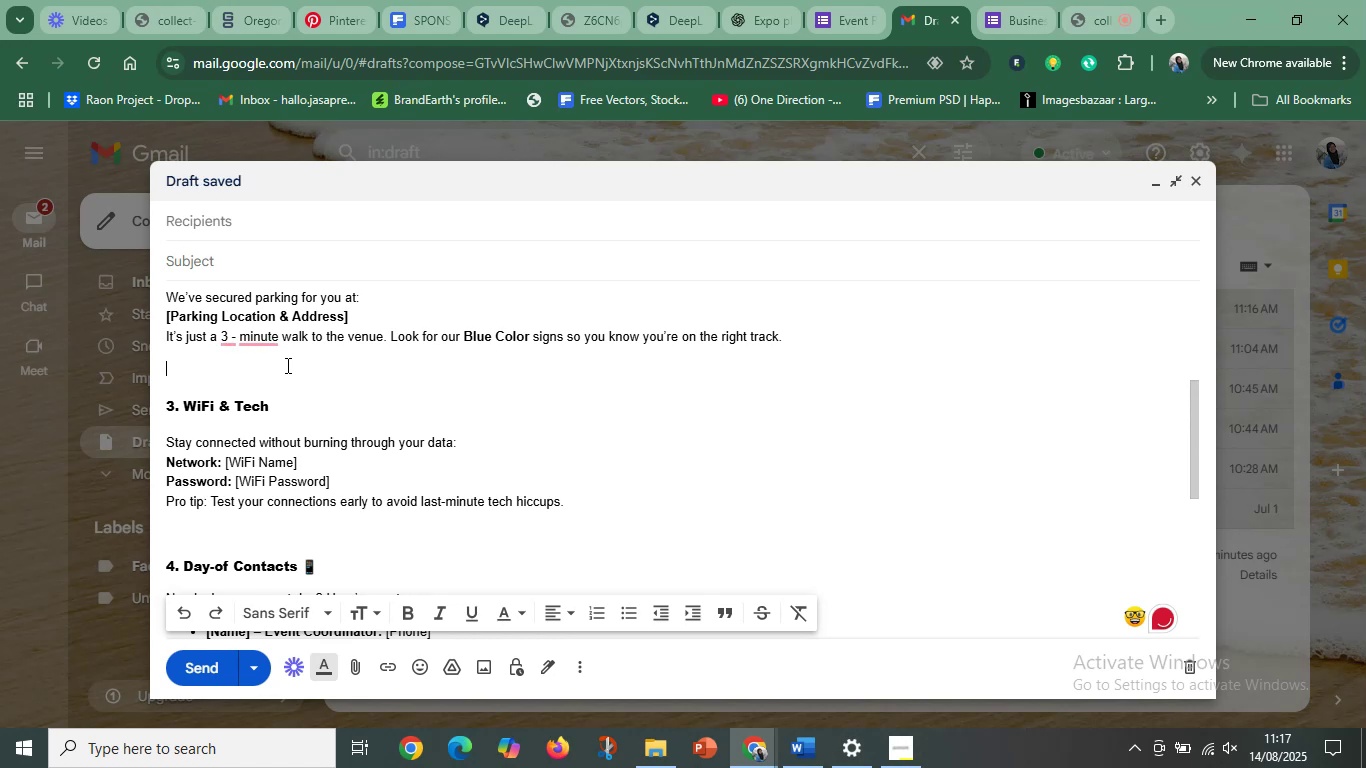 
left_click([419, 374])
 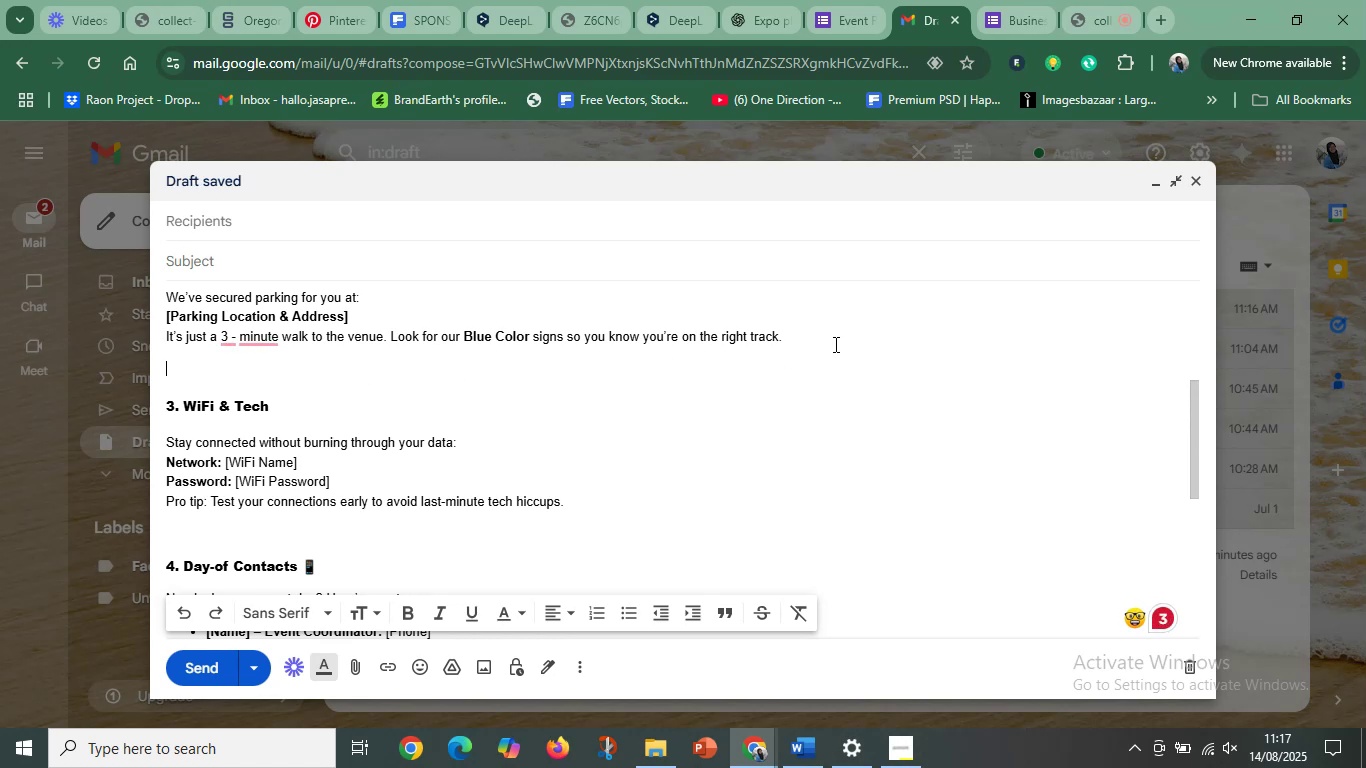 
left_click([824, 343])
 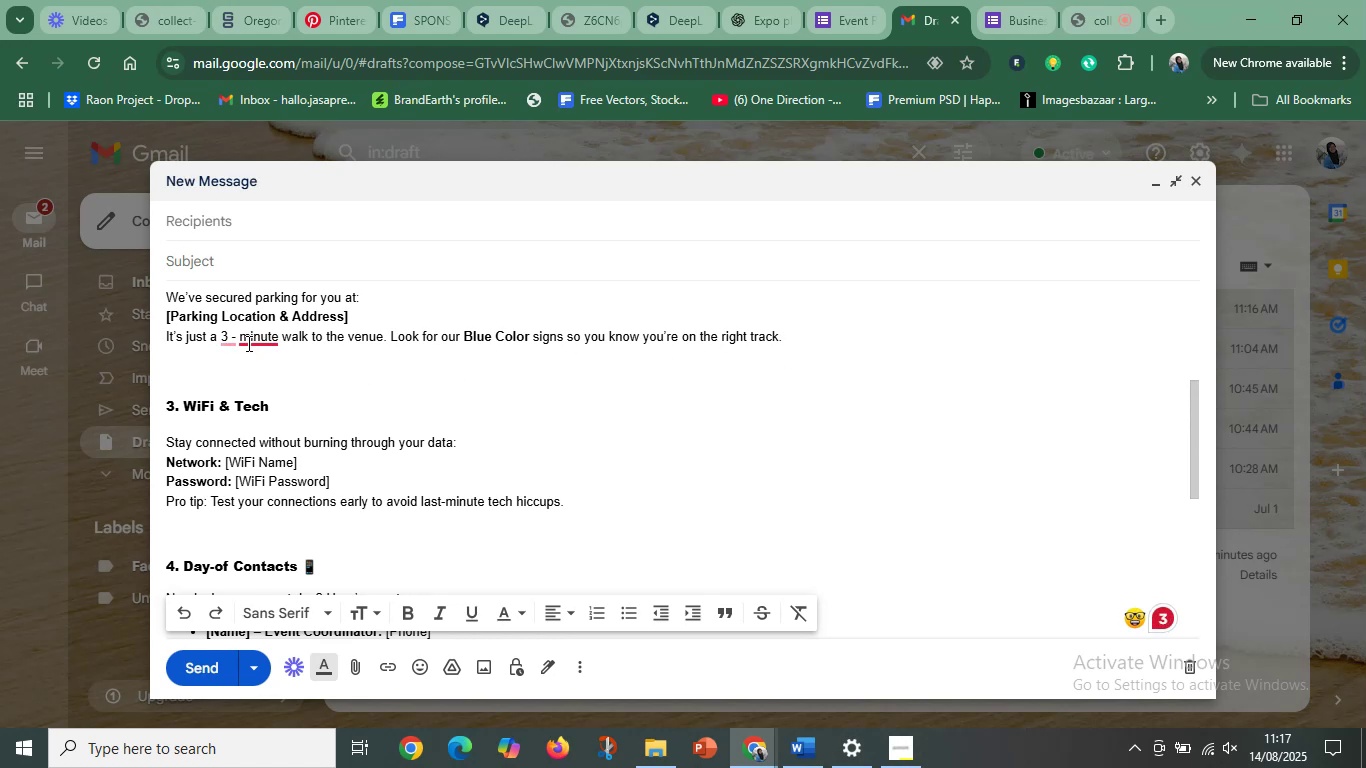 
left_click([256, 338])
 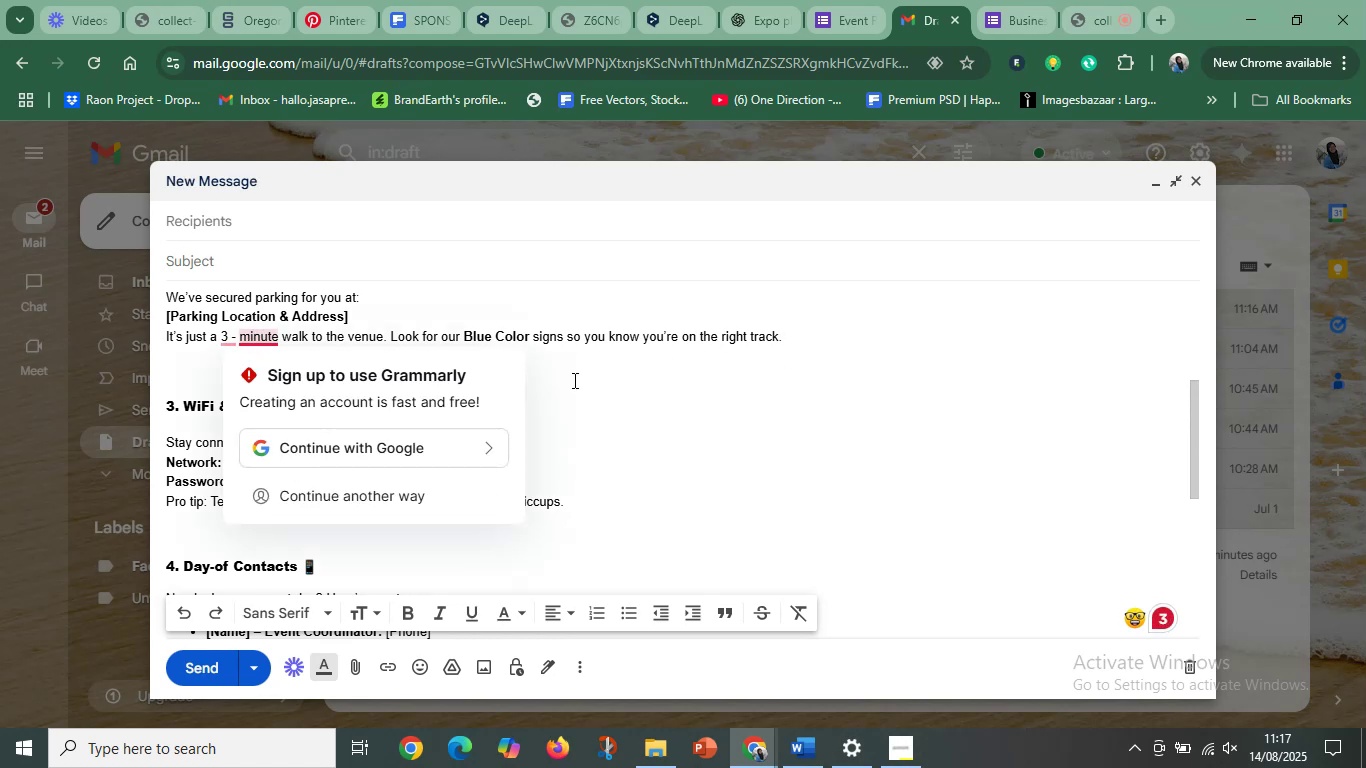 
left_click([640, 391])
 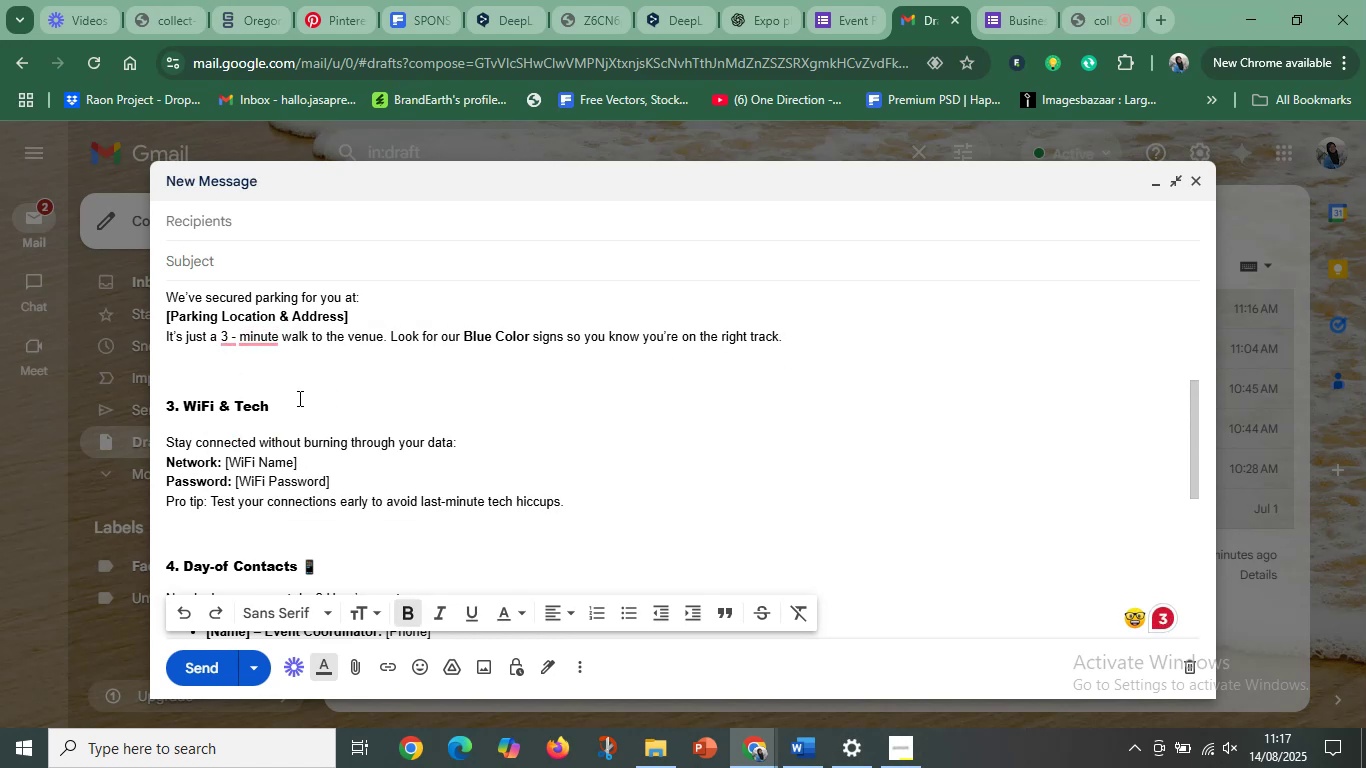 
scroll: coordinate [464, 431], scroll_direction: down, amount: 1.0
 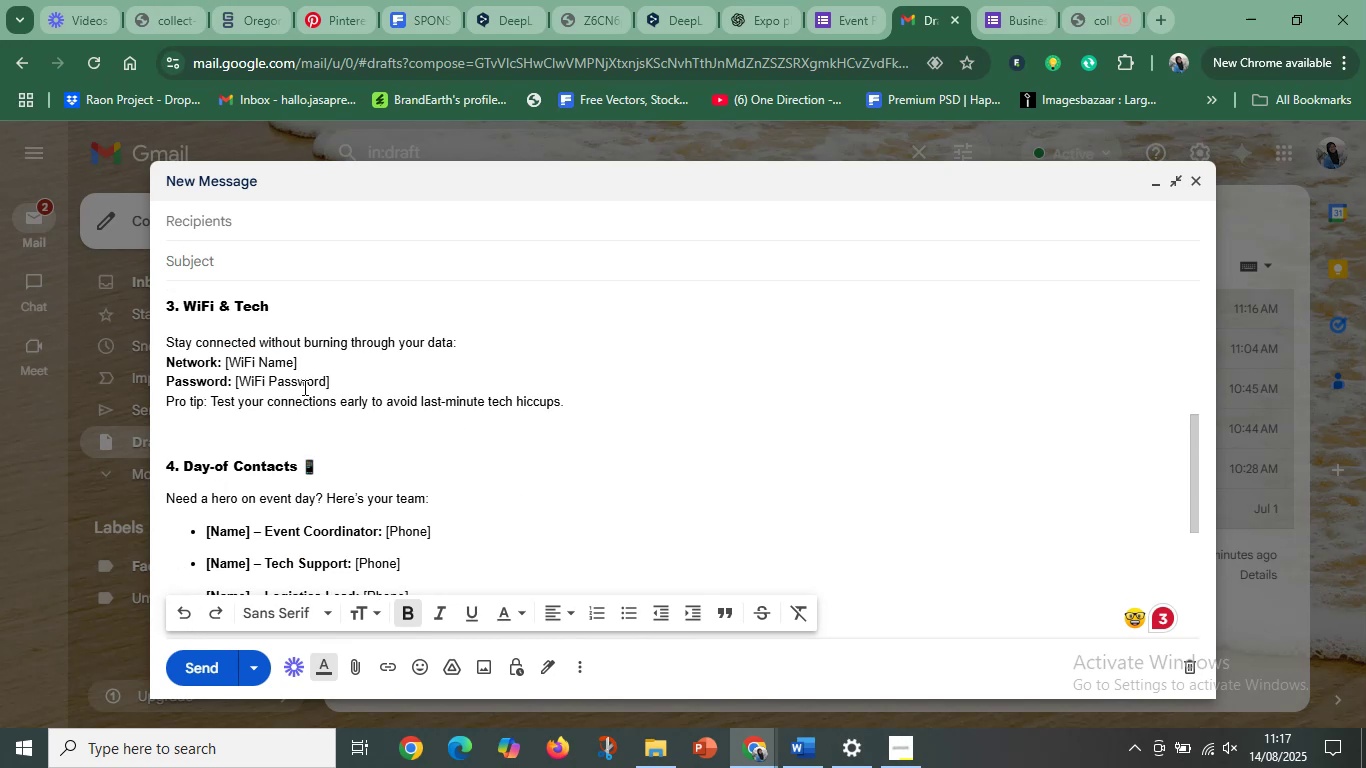 
left_click([328, 361])
 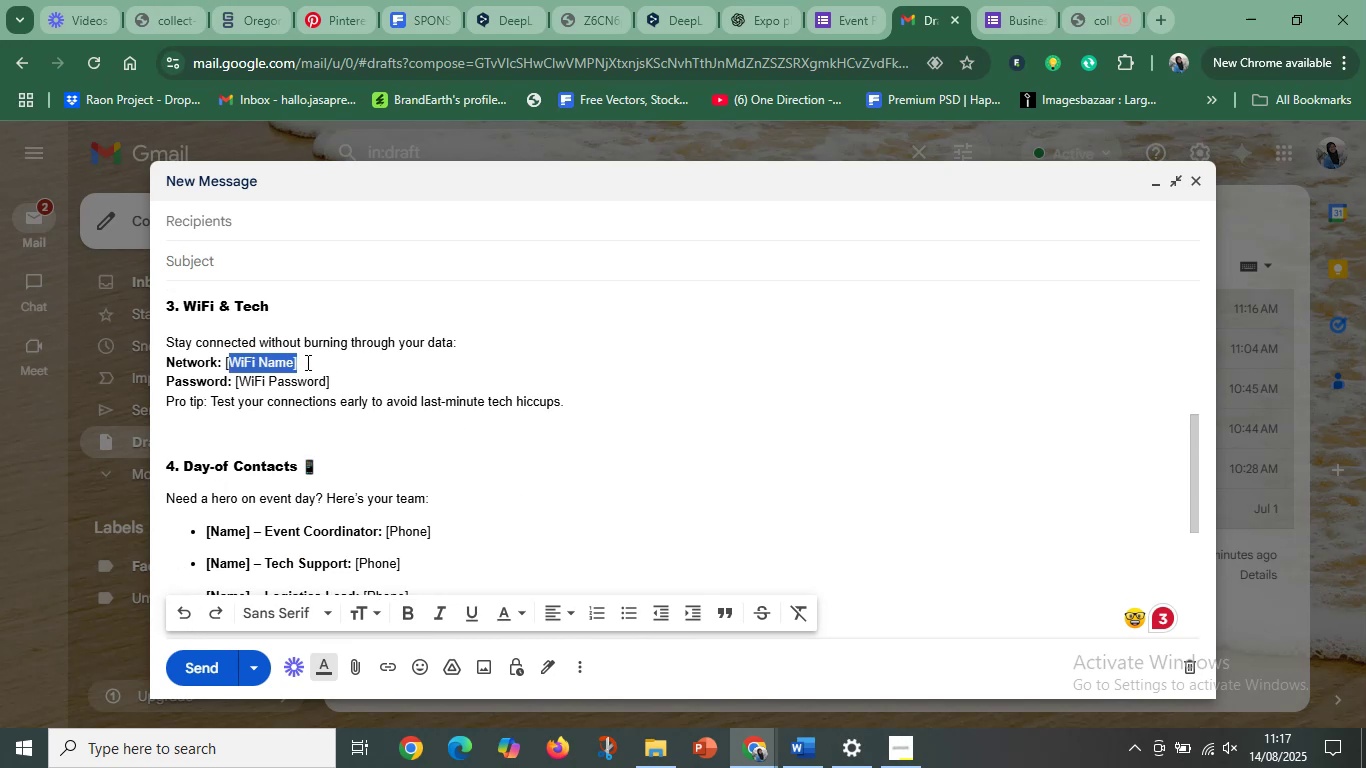 
hold_key(key=ShiftLeft, duration=0.69)
 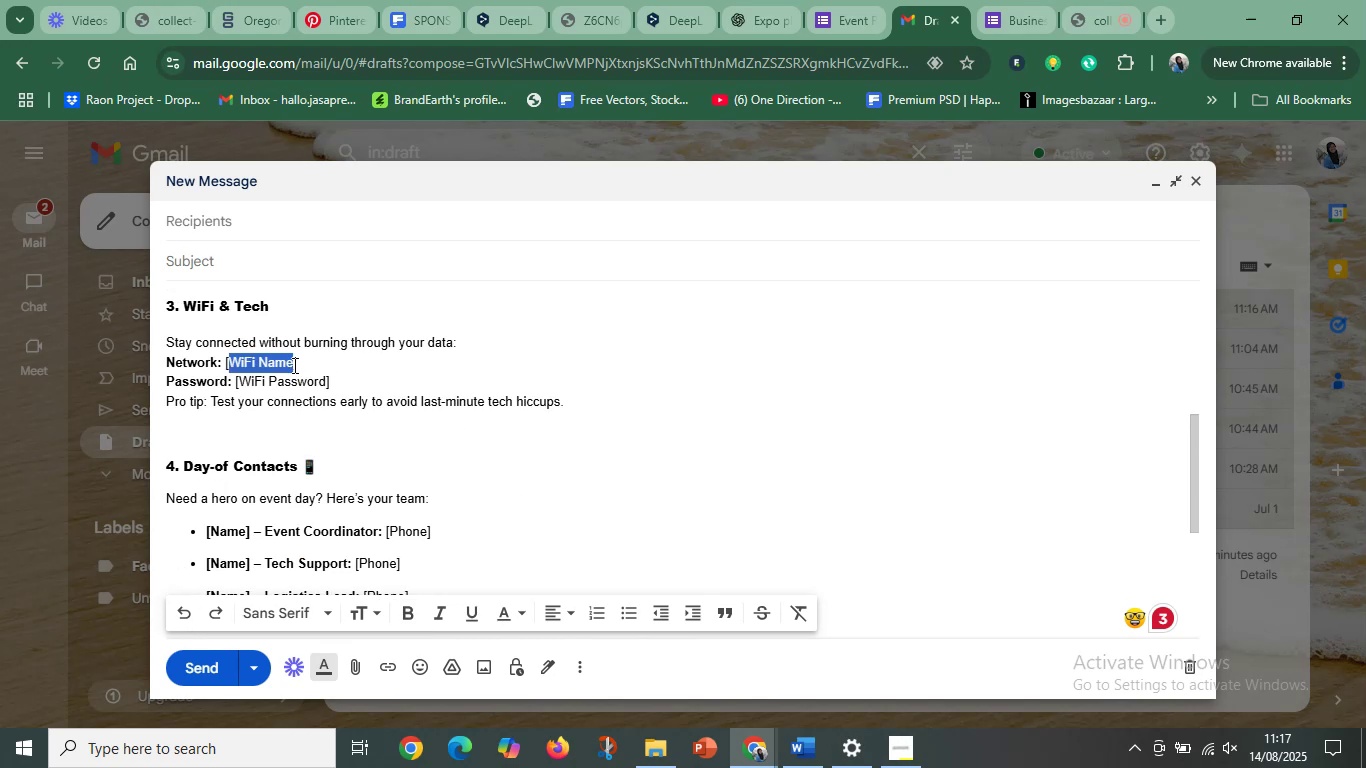 
type(EXPL)
key(Backspace)
type(o)
key(Backspace)
type(O PLANNING)
 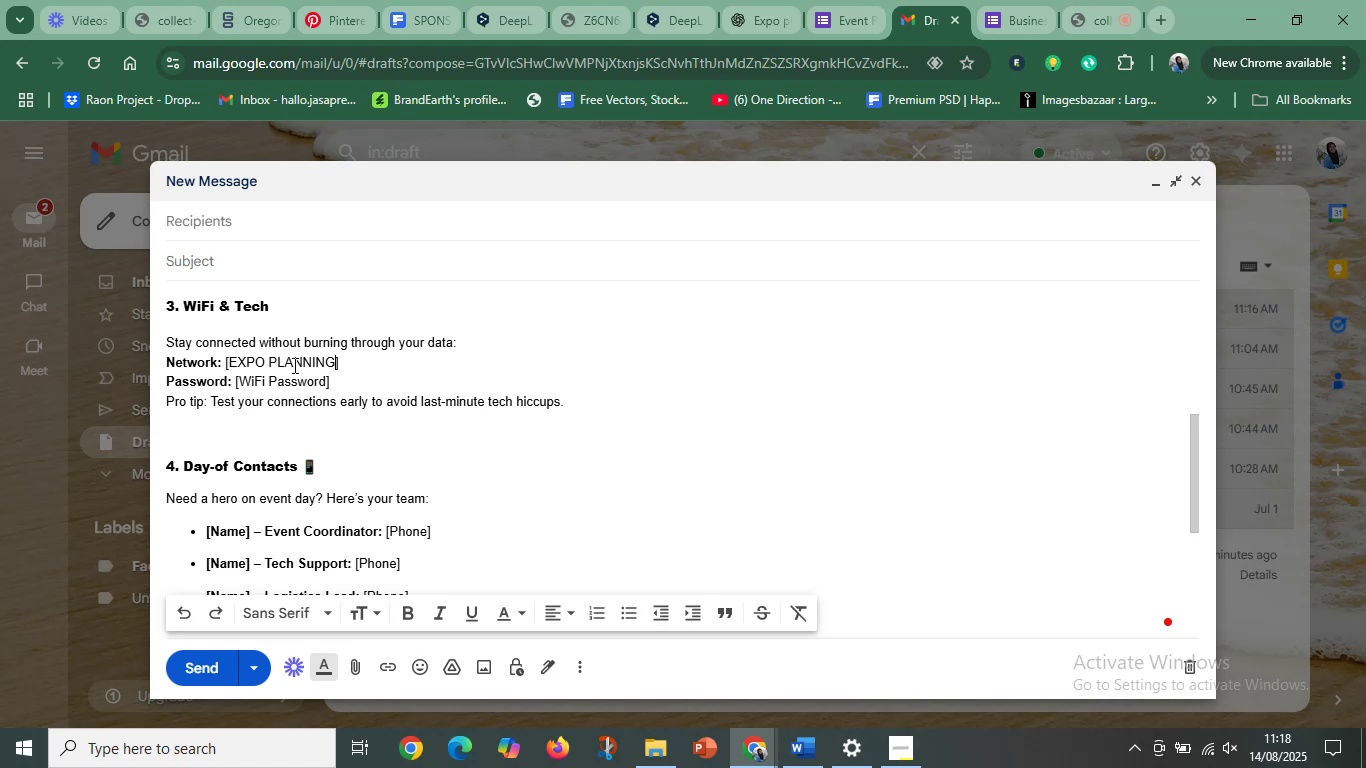 
wait(5.29)
 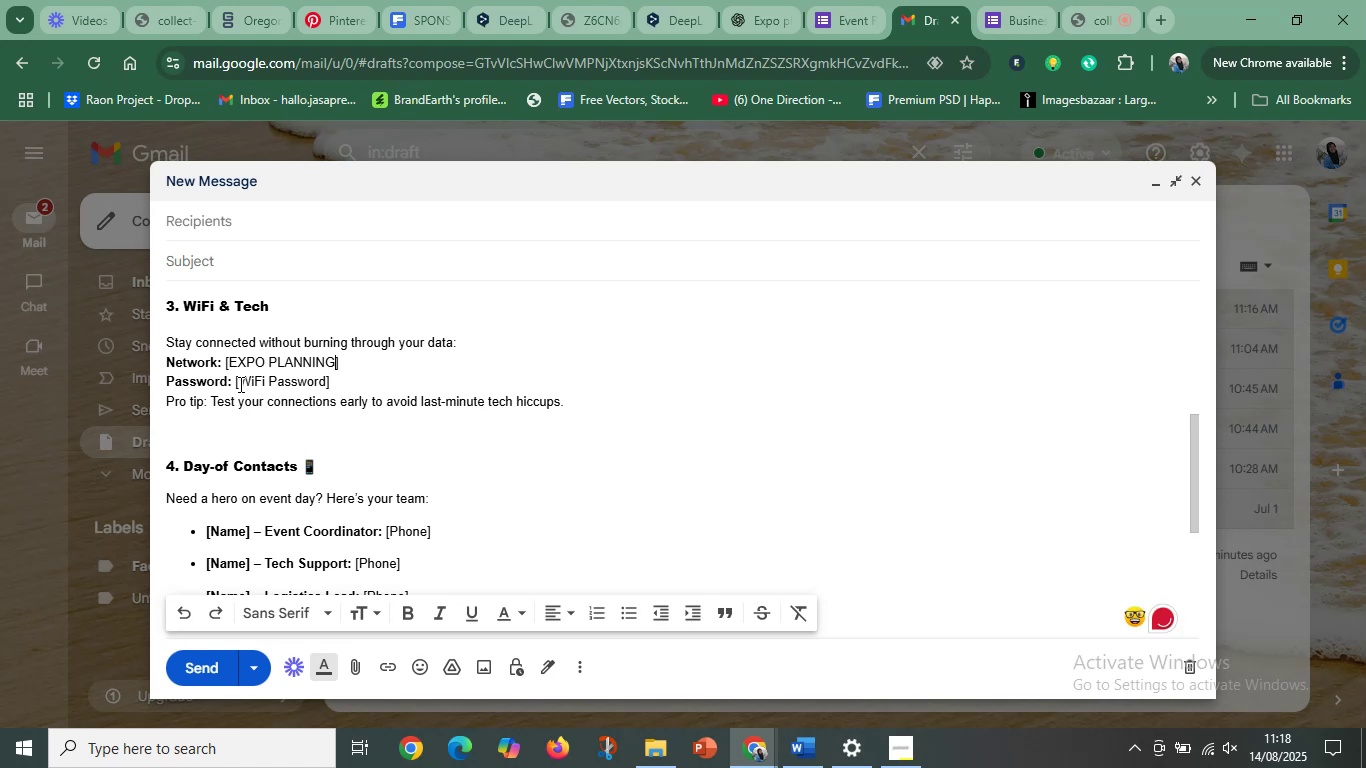 
type(T)
key(Backspace)
type(the)
 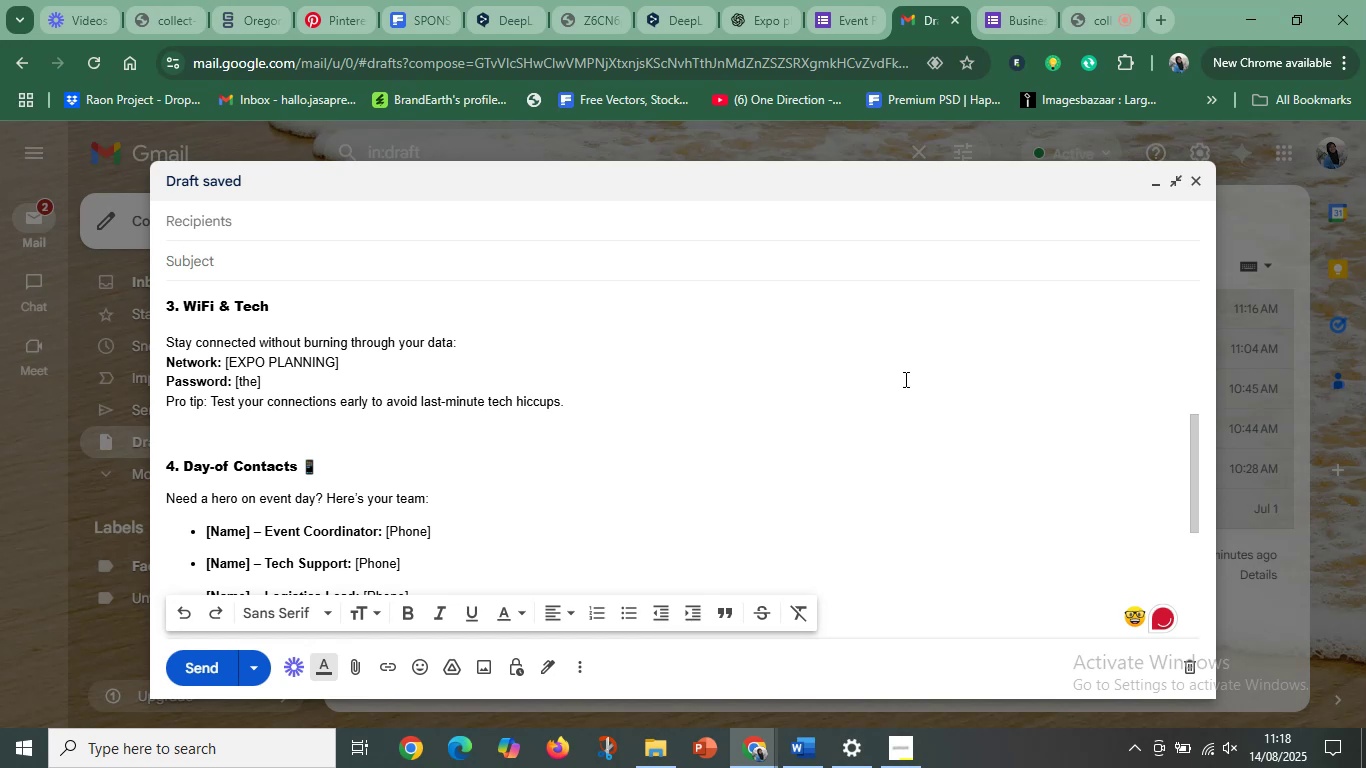 
wait(7.01)
 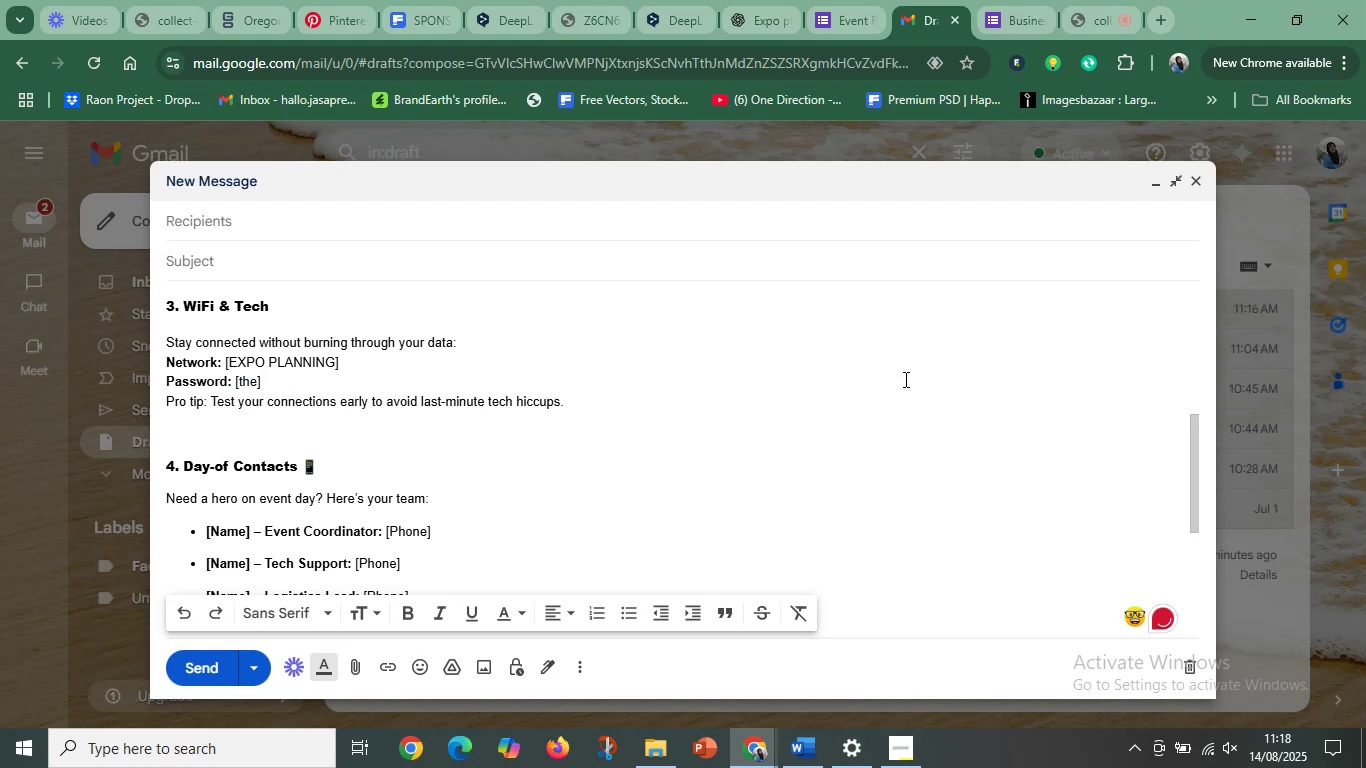 
type(beautifu)
 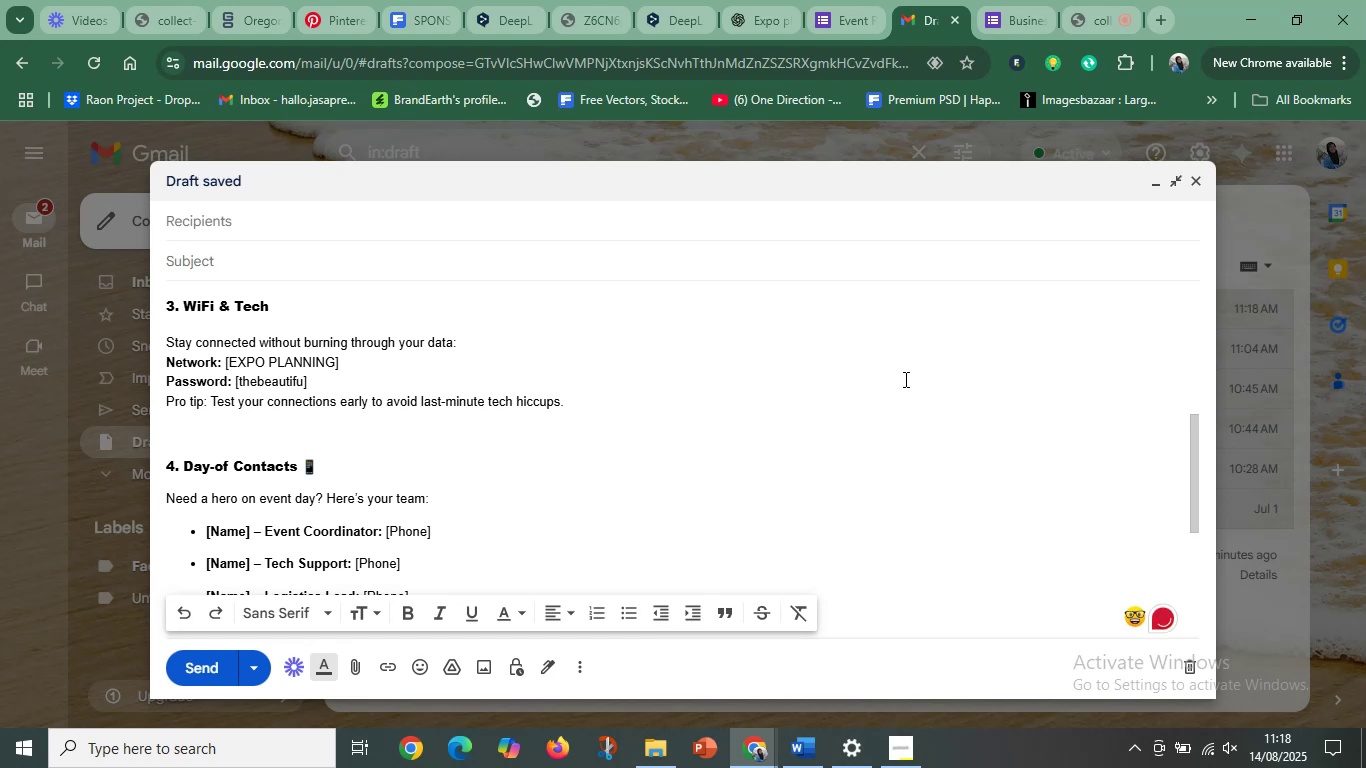 
wait(6.56)
 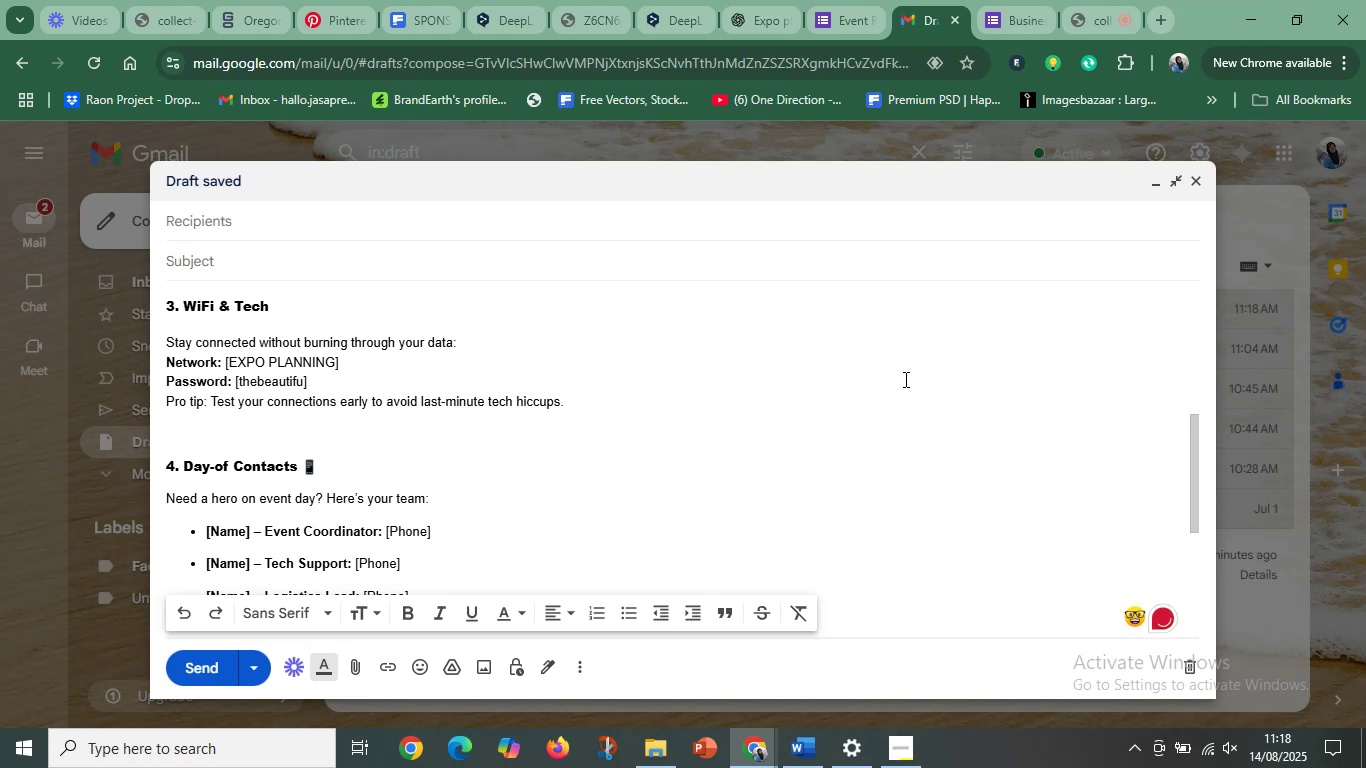 
type(evennt)
key(Backspace)
key(Backspace)
type(t)
 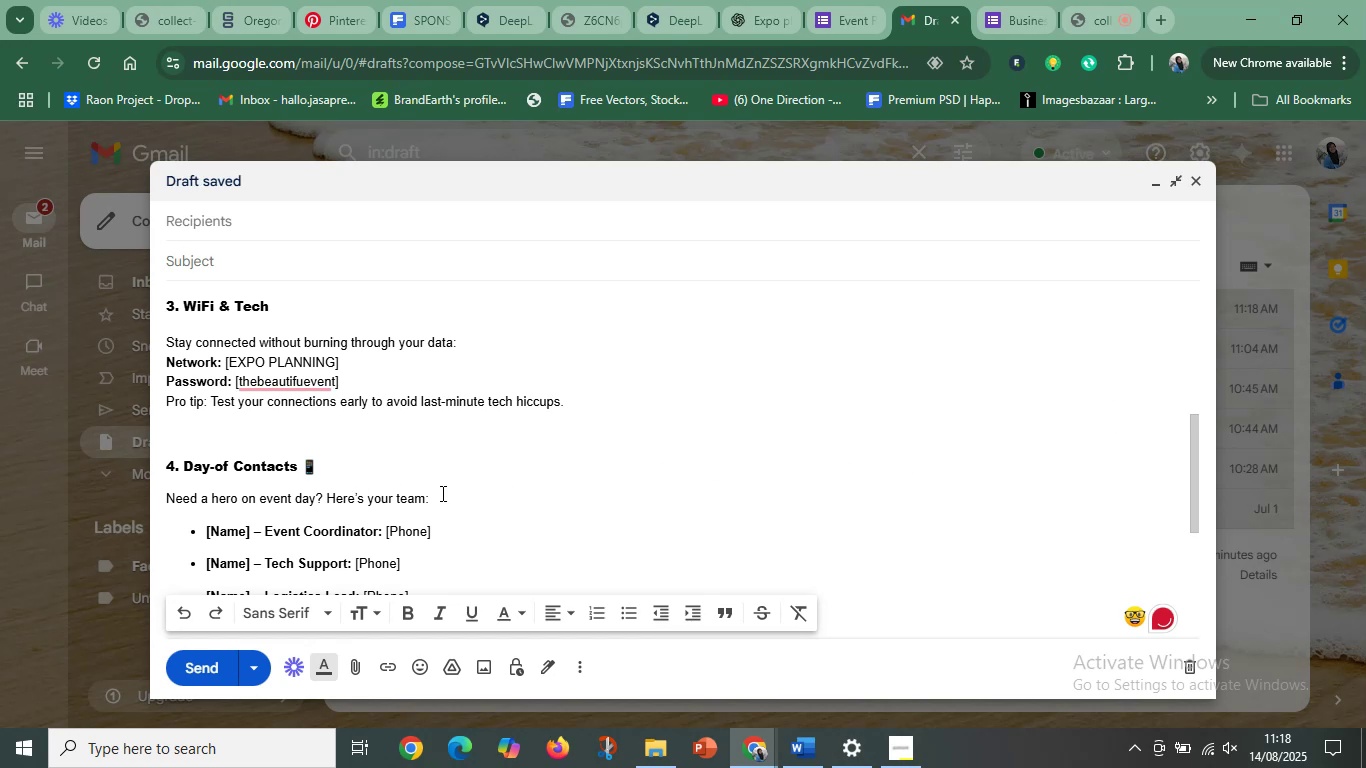 
wait(6.7)
 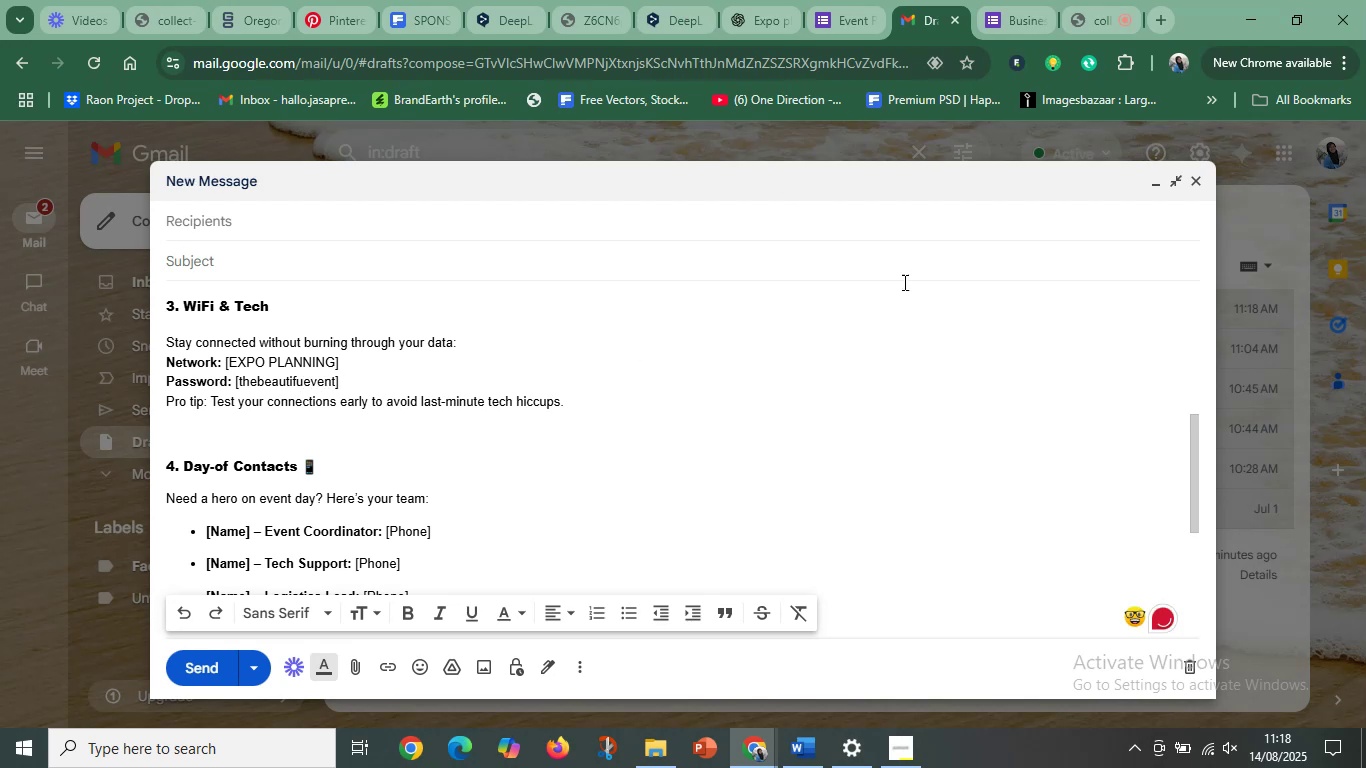 
left_click([222, 404])
 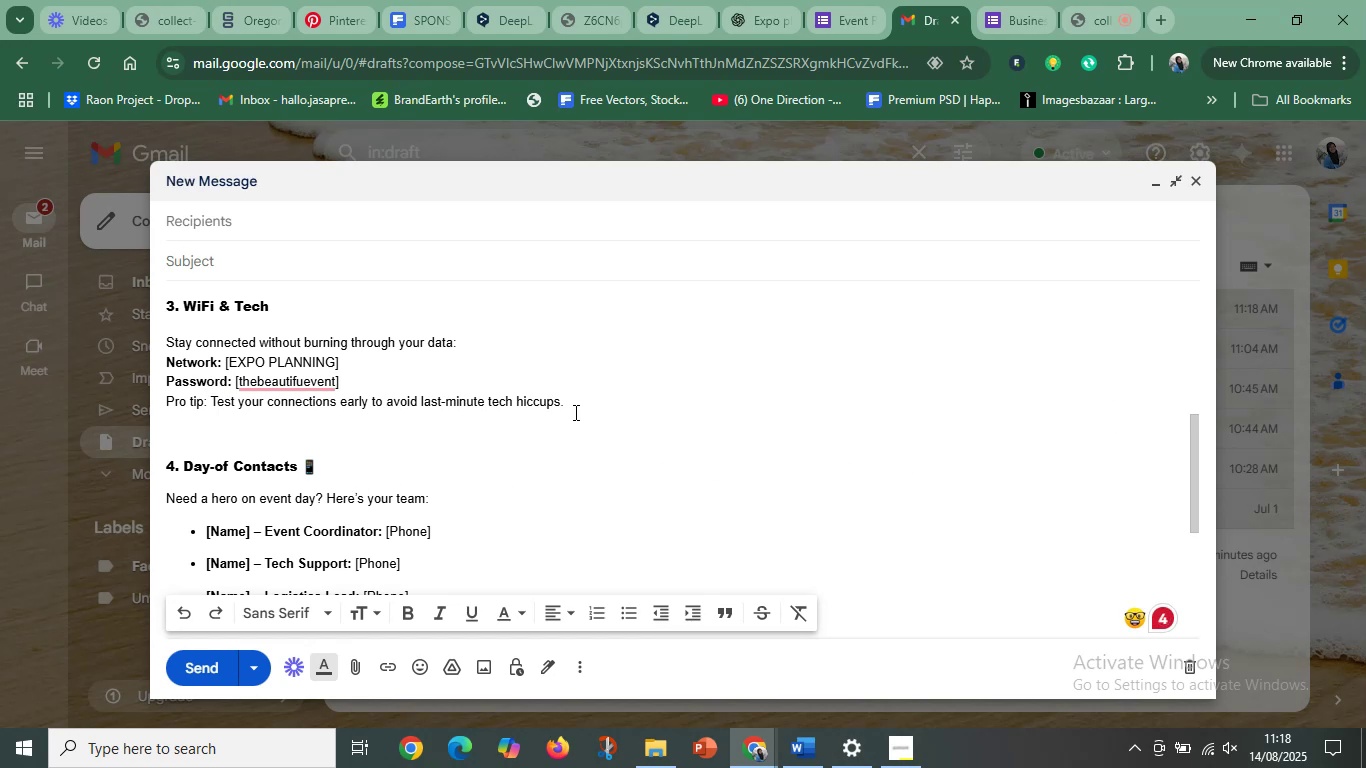 
left_click([542, 404])
 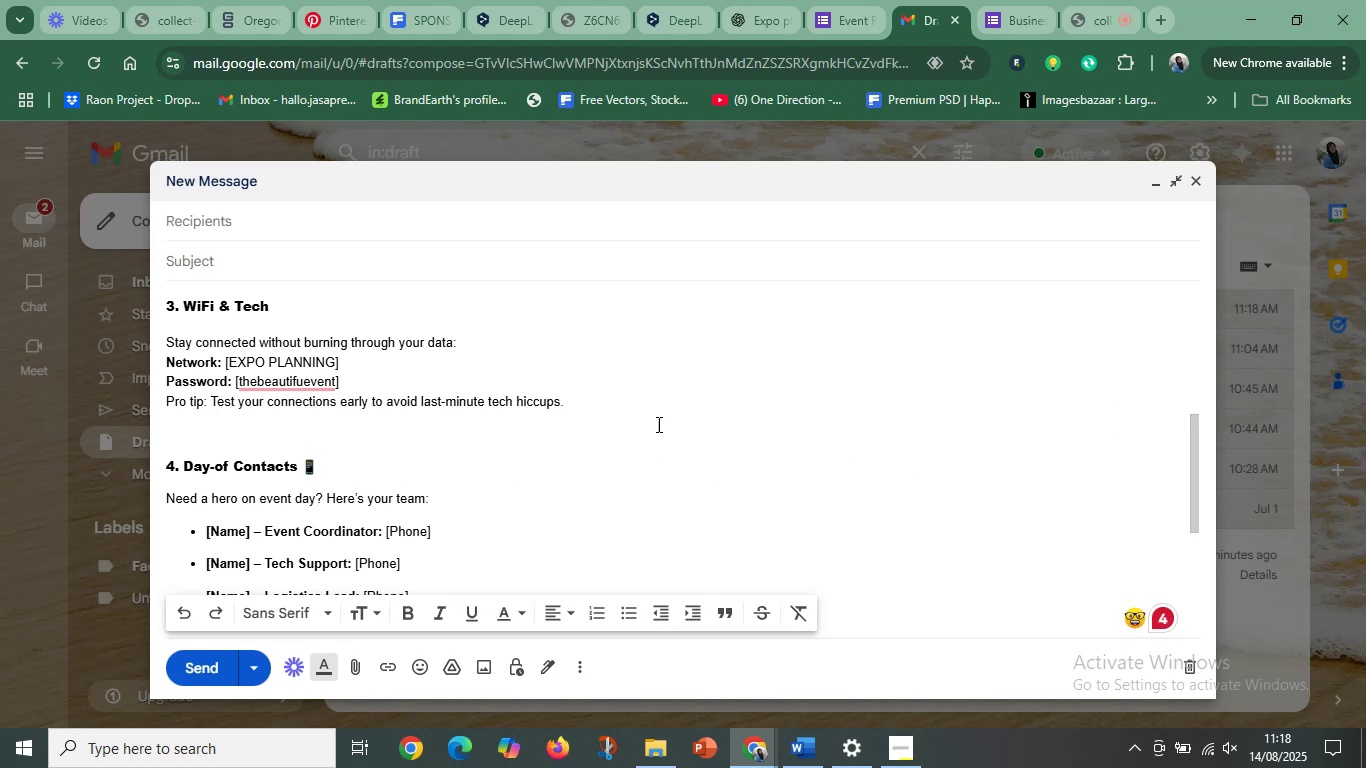 
left_click([677, 420])
 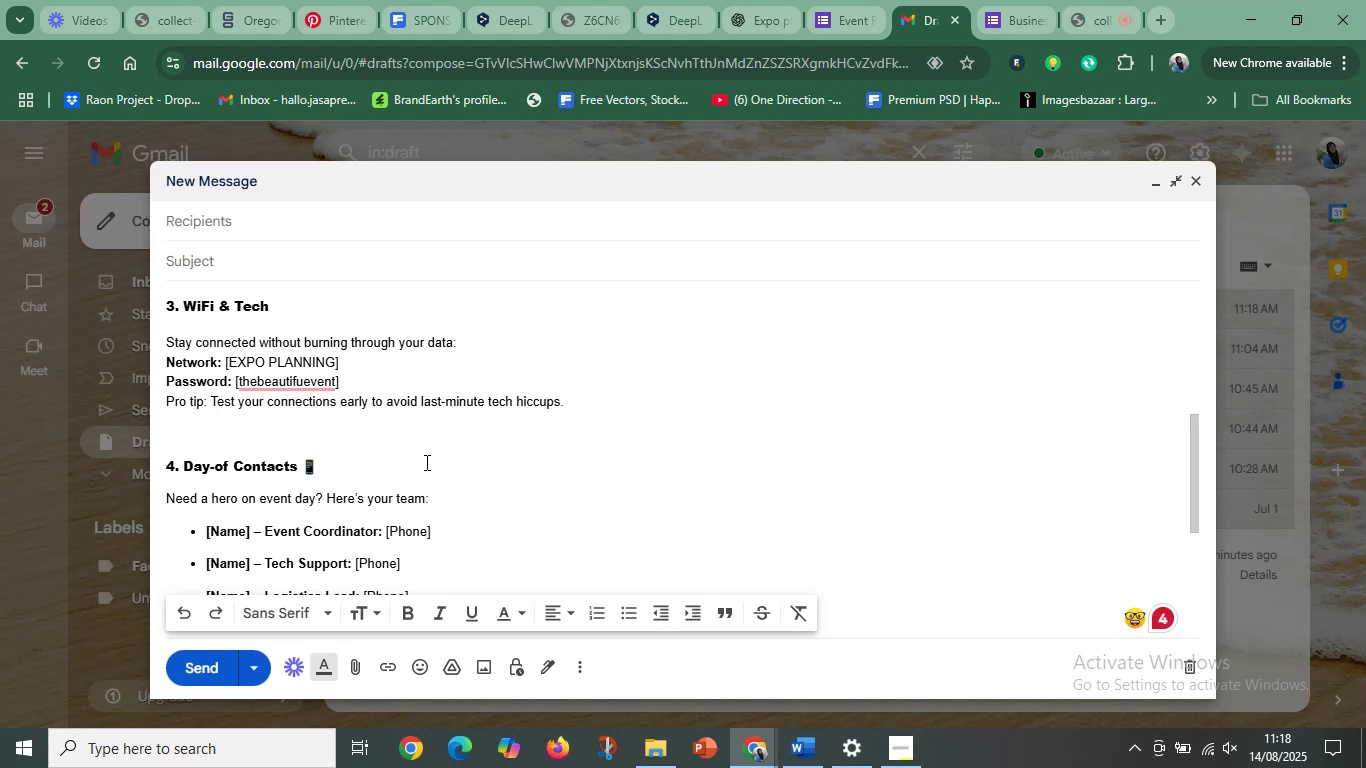 
scroll: coordinate [444, 483], scroll_direction: down, amount: 1.0
 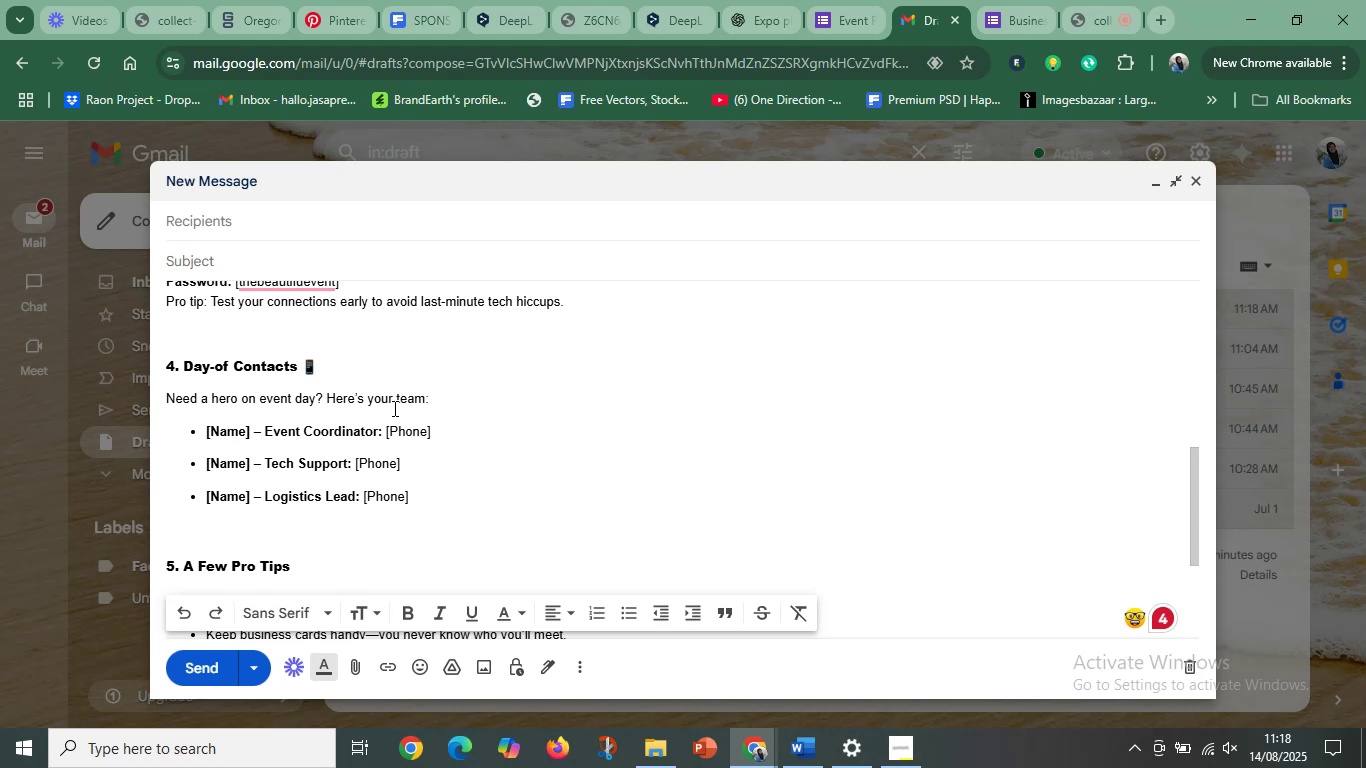 
left_click([376, 368])
 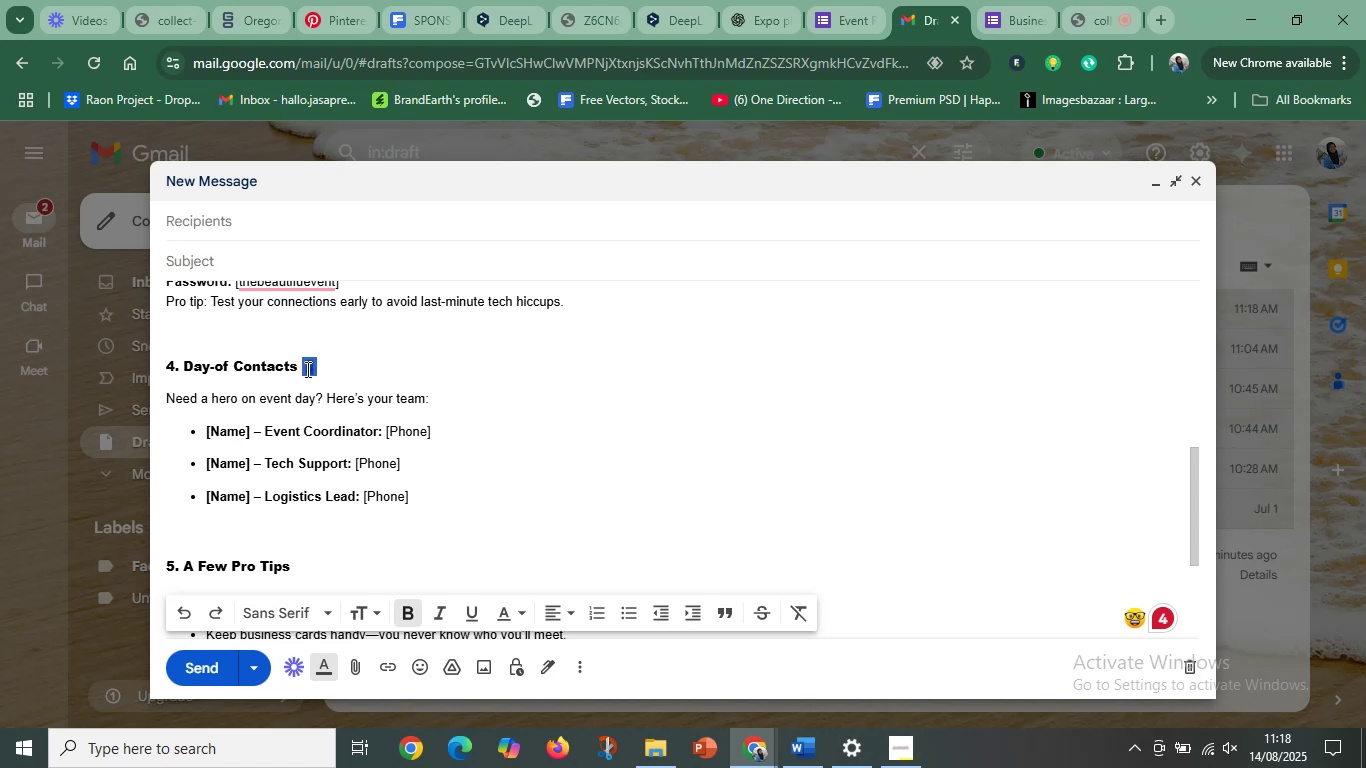 
key(Backspace)
 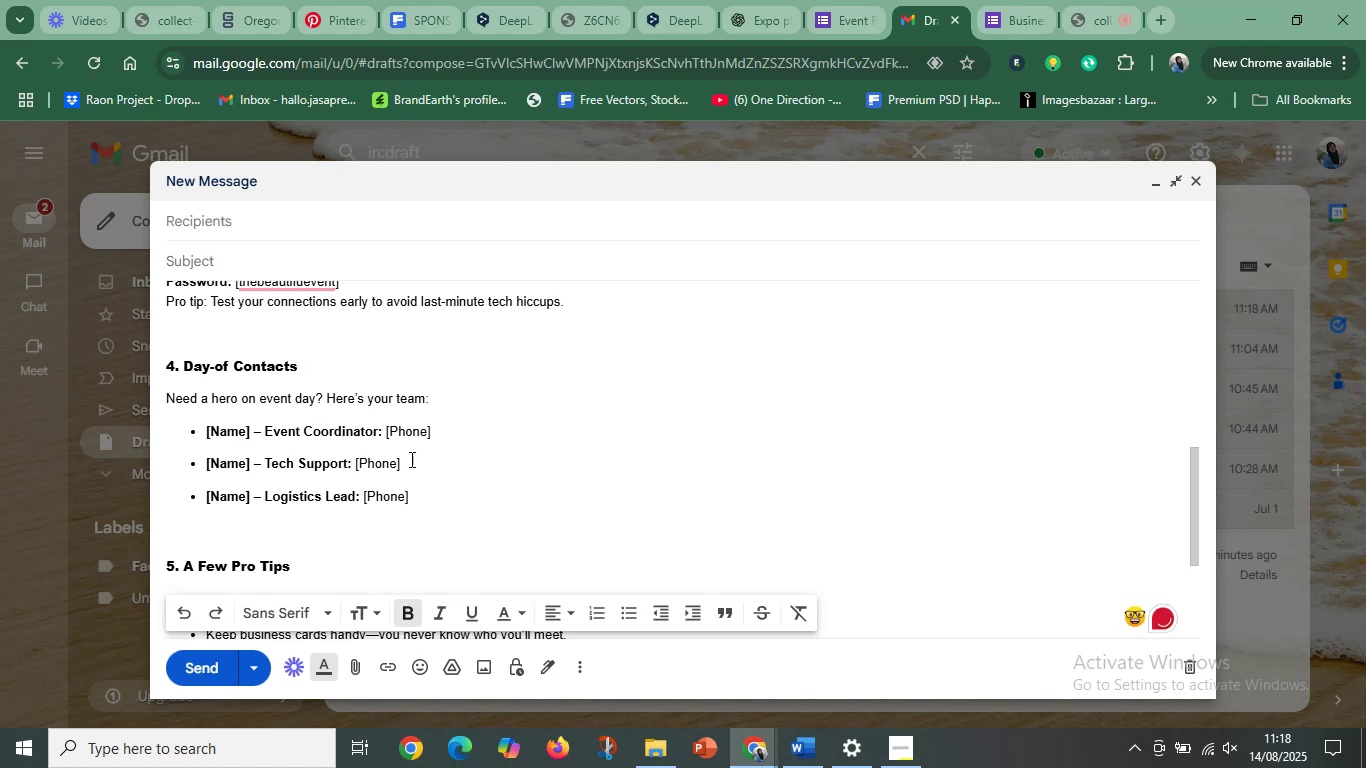 
left_click([408, 445])
 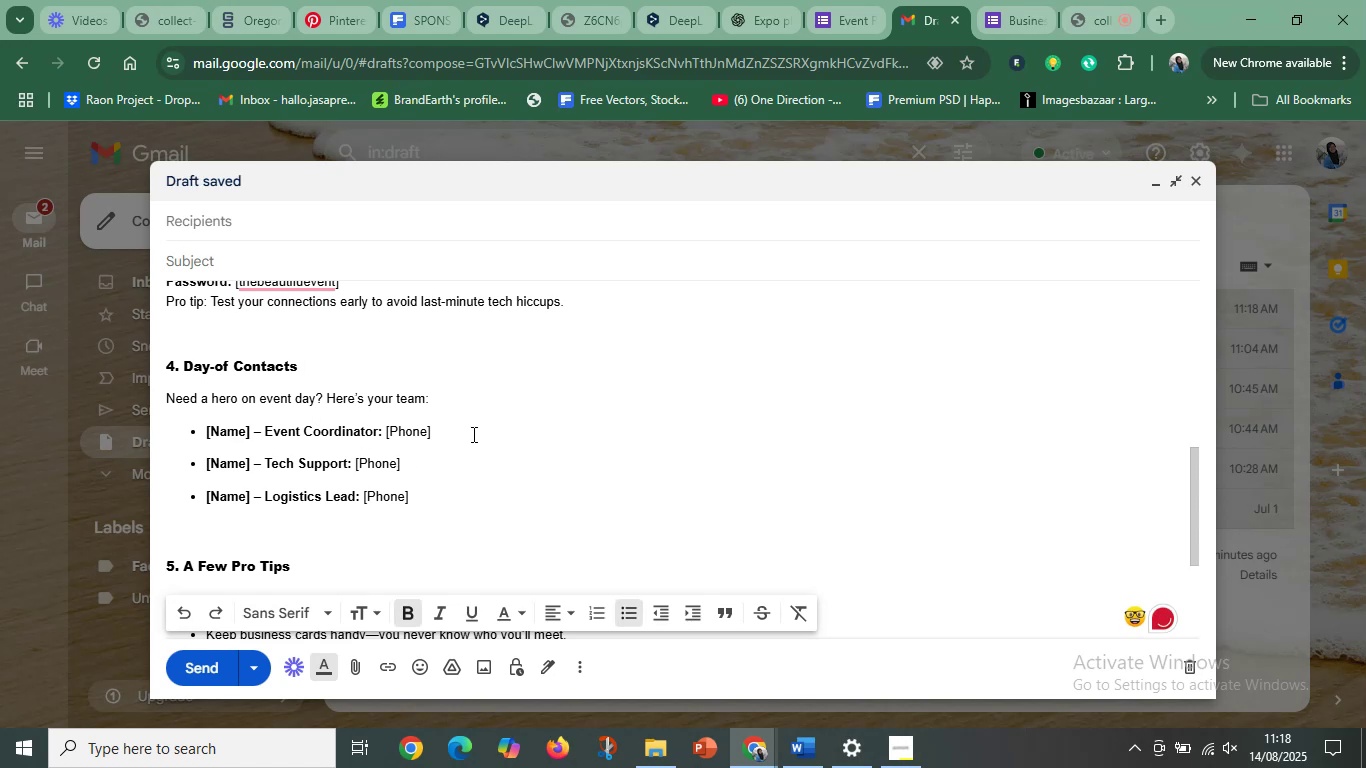 
left_click([472, 434])
 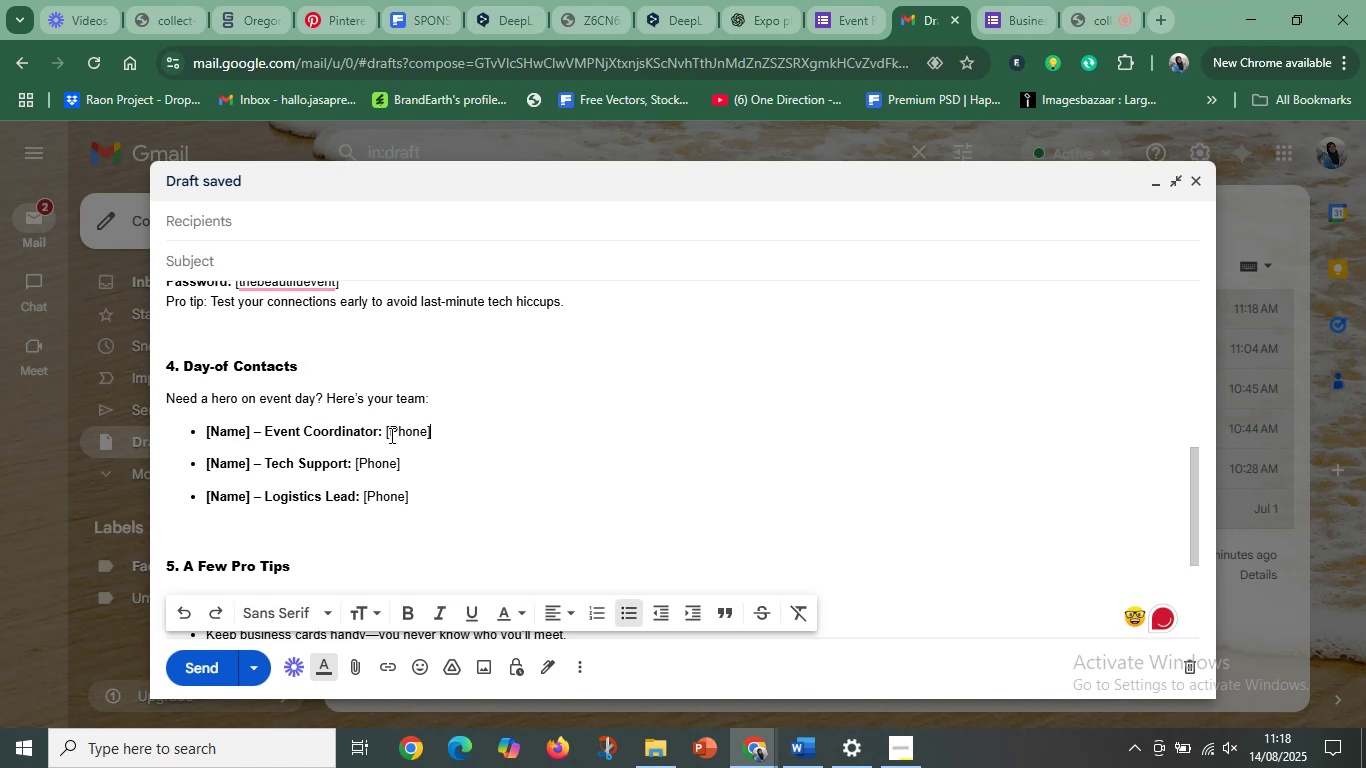 
scroll: coordinate [390, 435], scroll_direction: down, amount: 2.0
 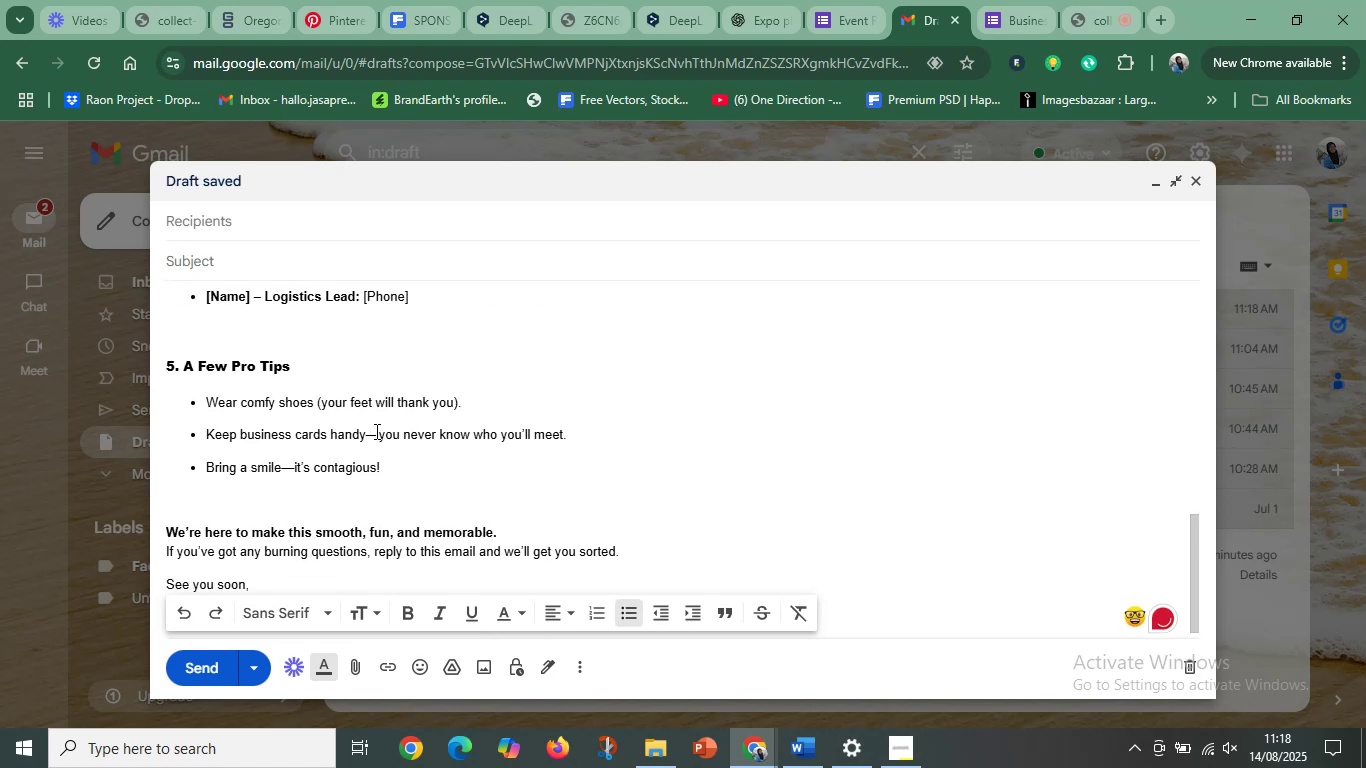 
scroll: coordinate [375, 412], scroll_direction: up, amount: 1.0
 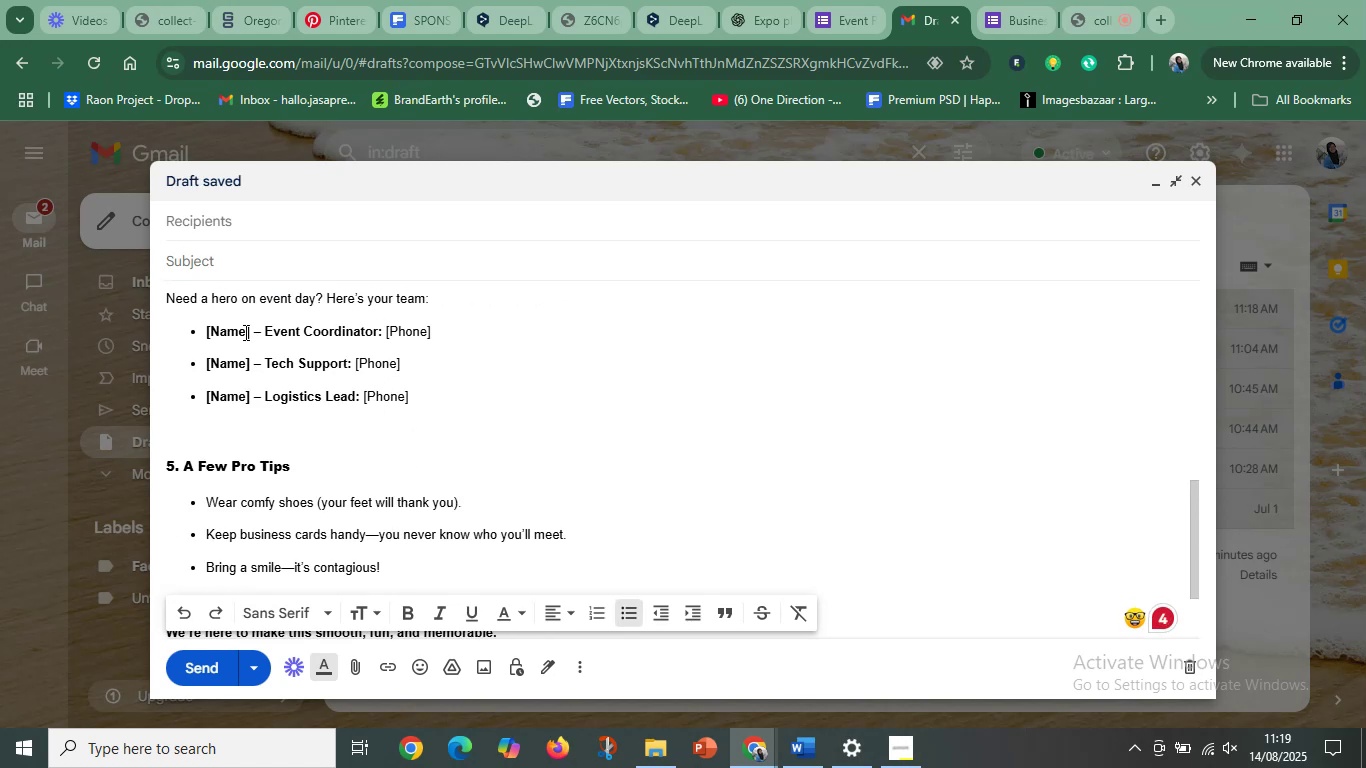 
left_click([209, 331])
 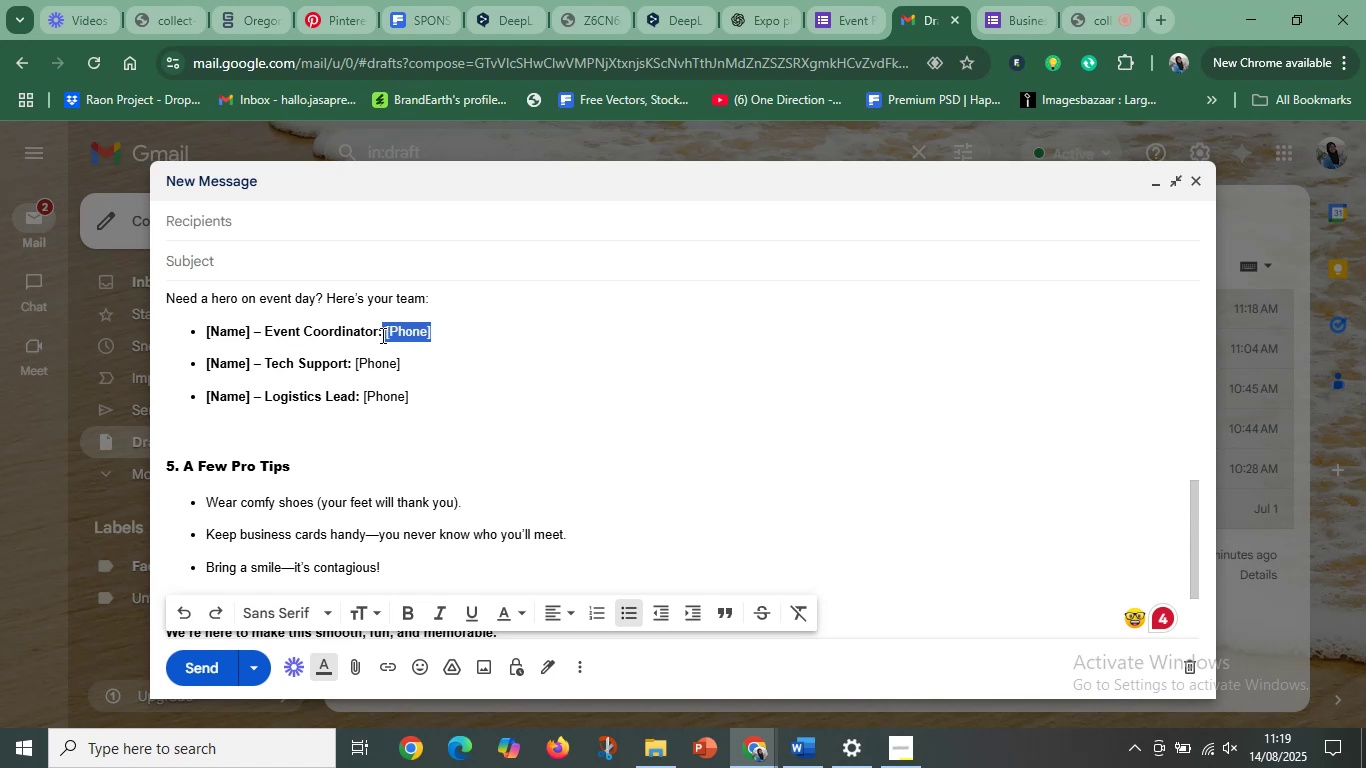 
left_click([320, 381])
 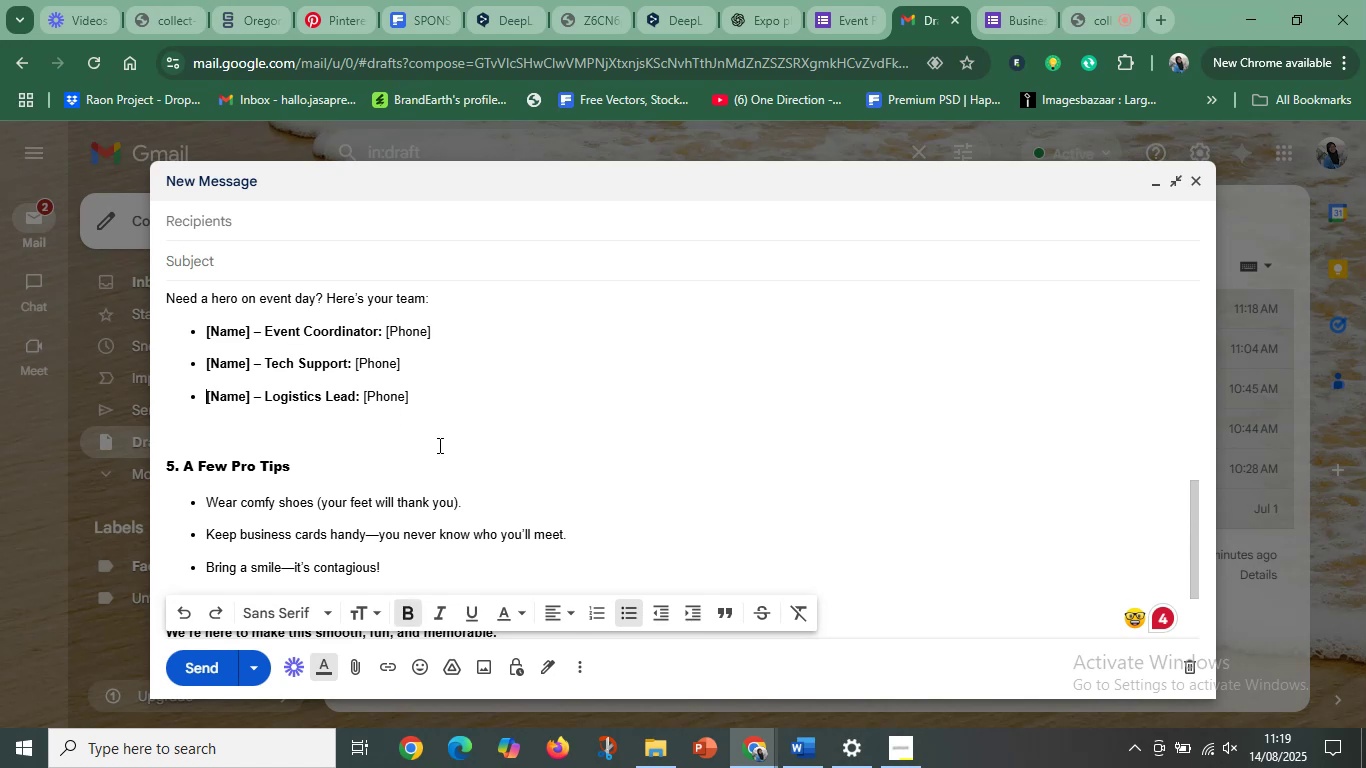 
scroll: coordinate [409, 474], scroll_direction: down, amount: 5.0
 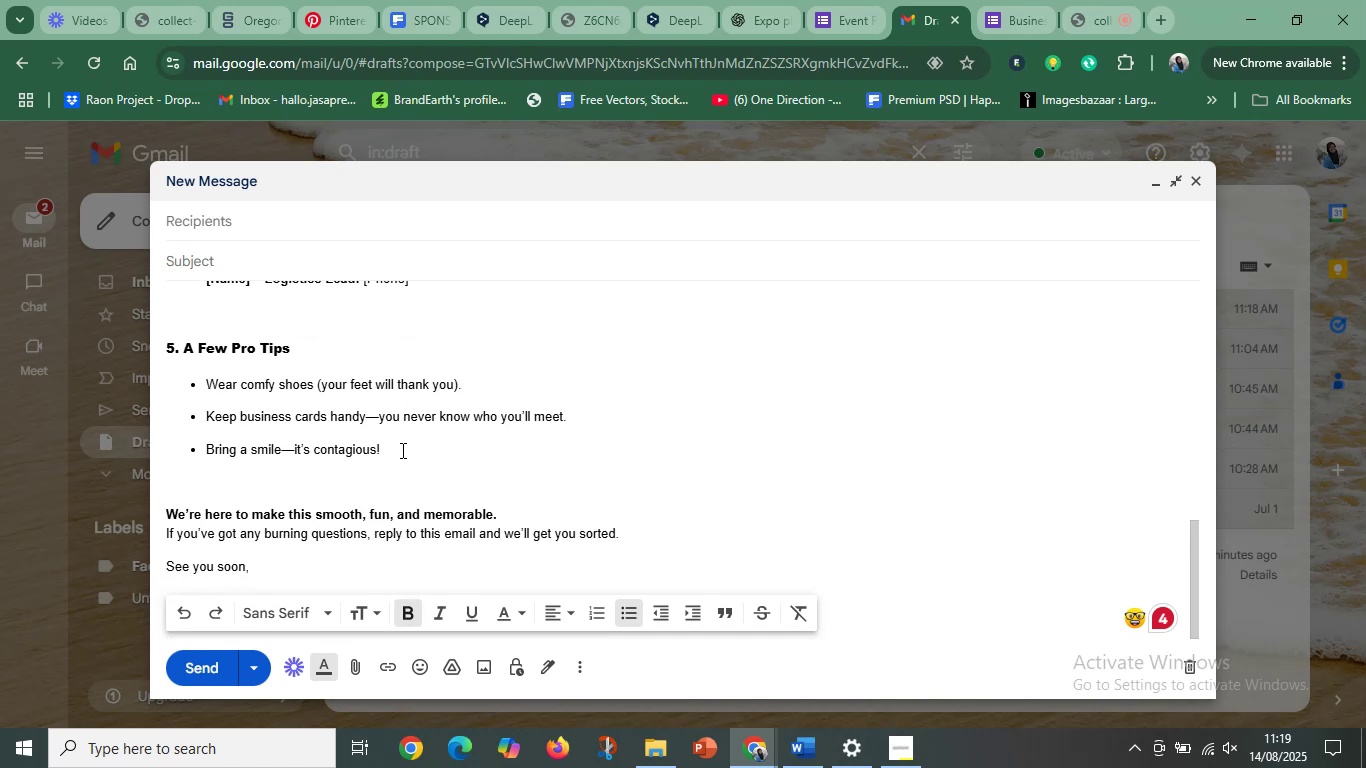 
left_click([402, 450])
 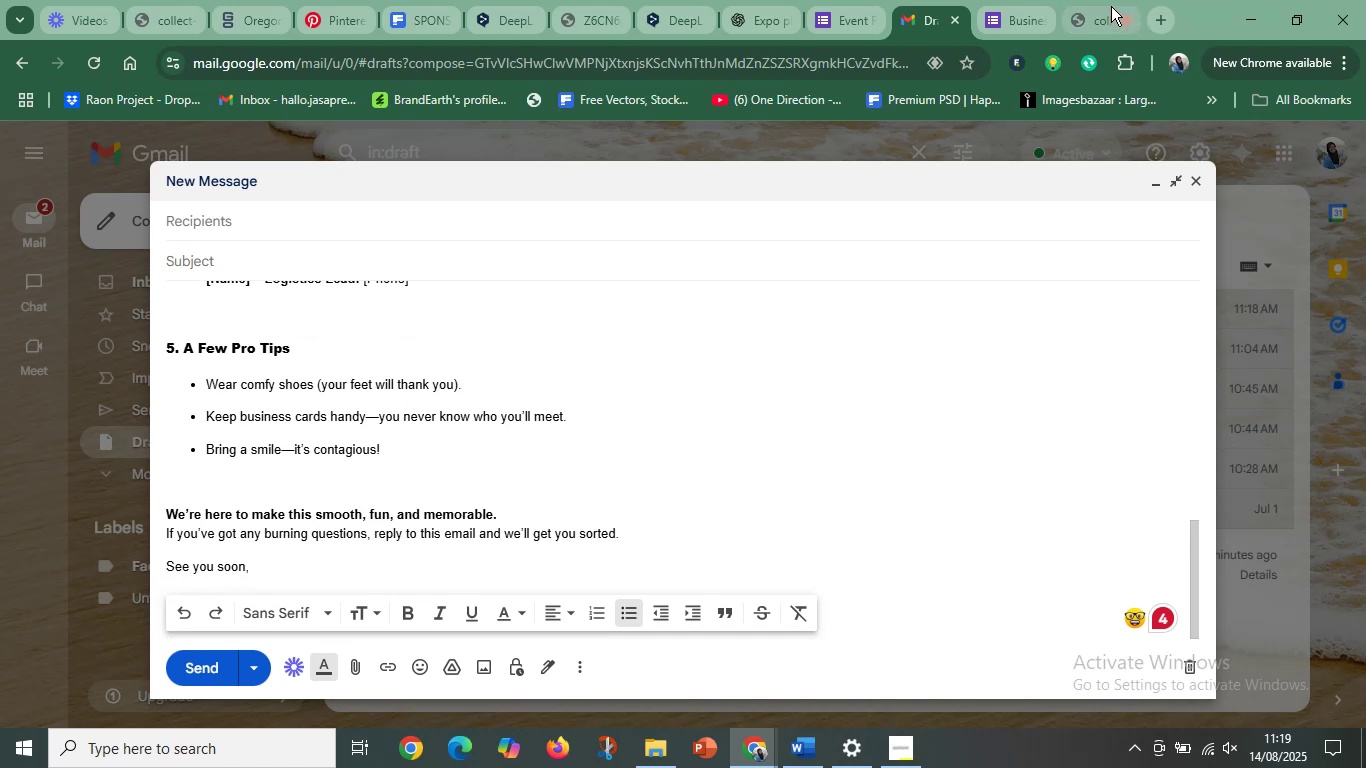 
left_click([1101, 6])
 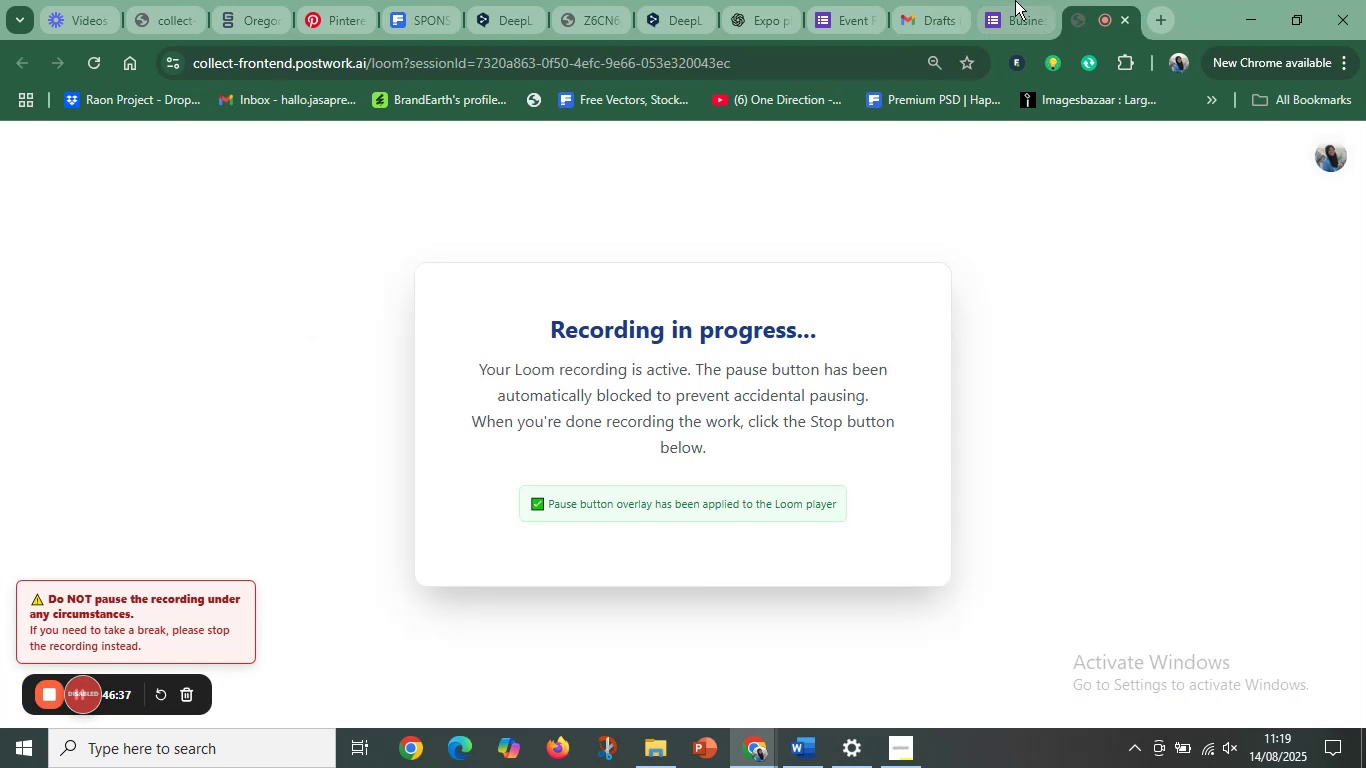 
left_click([1011, 4])
 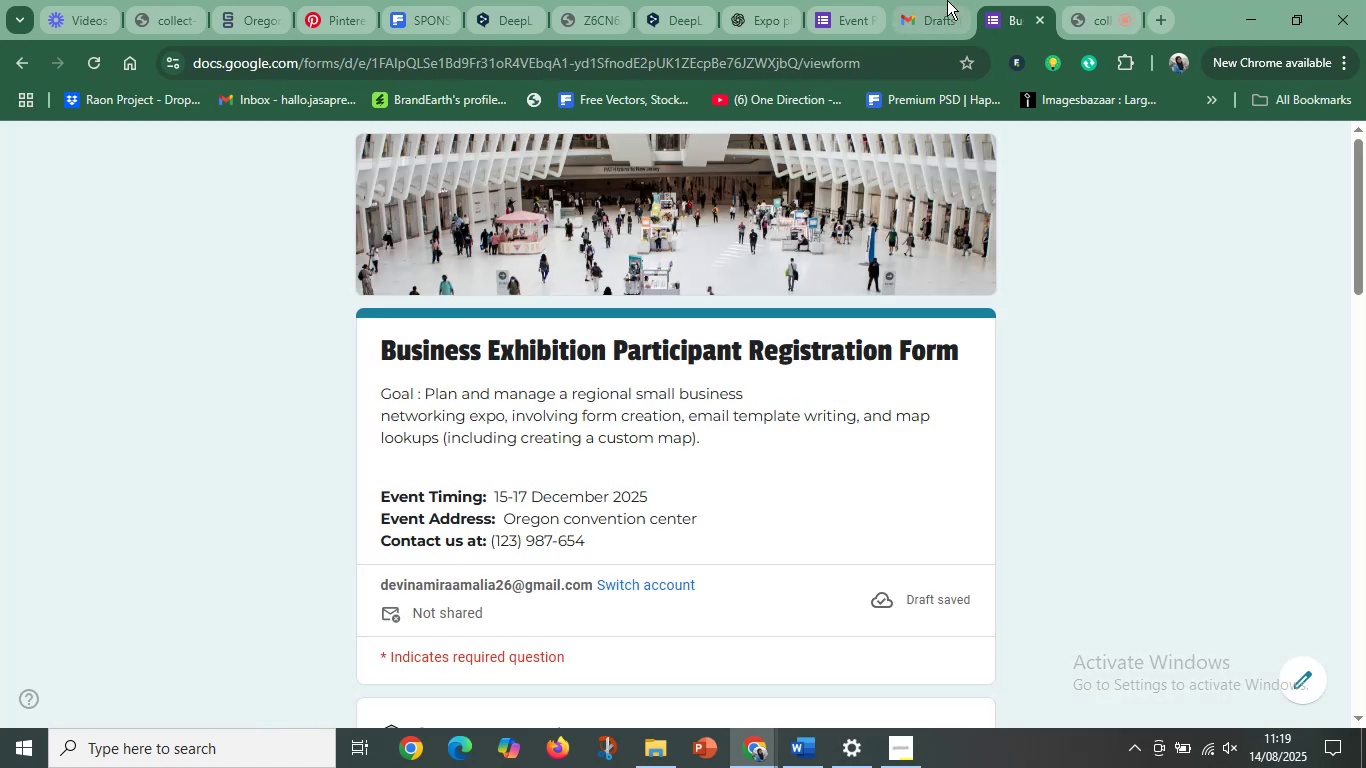 
left_click([918, 3])
 